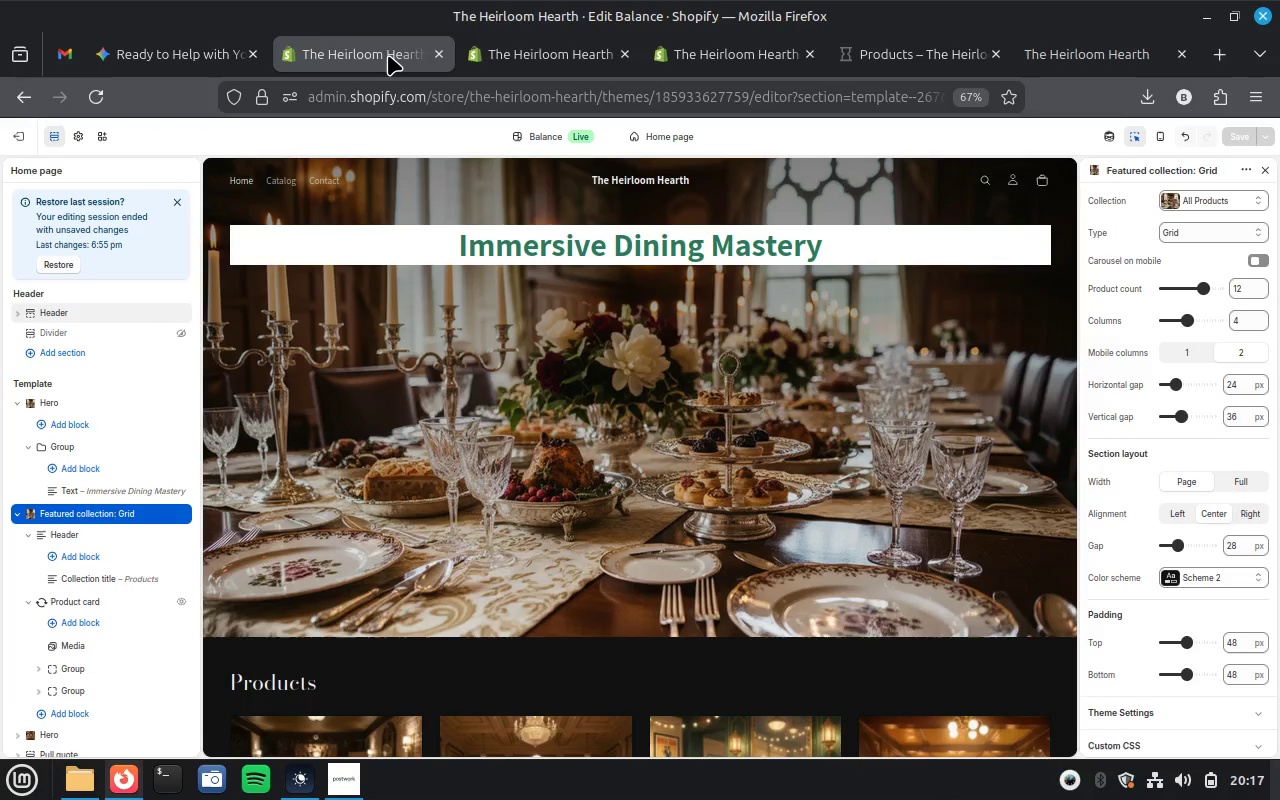 
left_click([20, 138])
 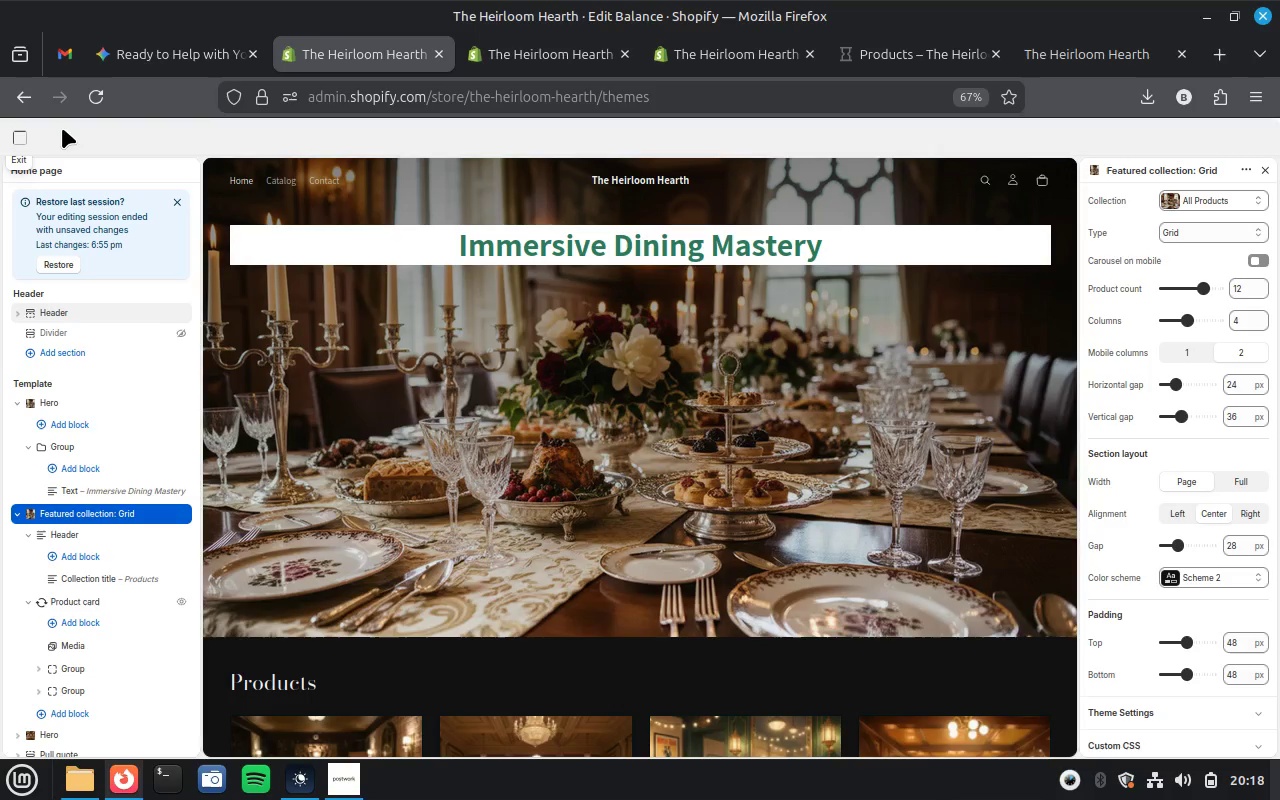 
left_click([573, 60])
 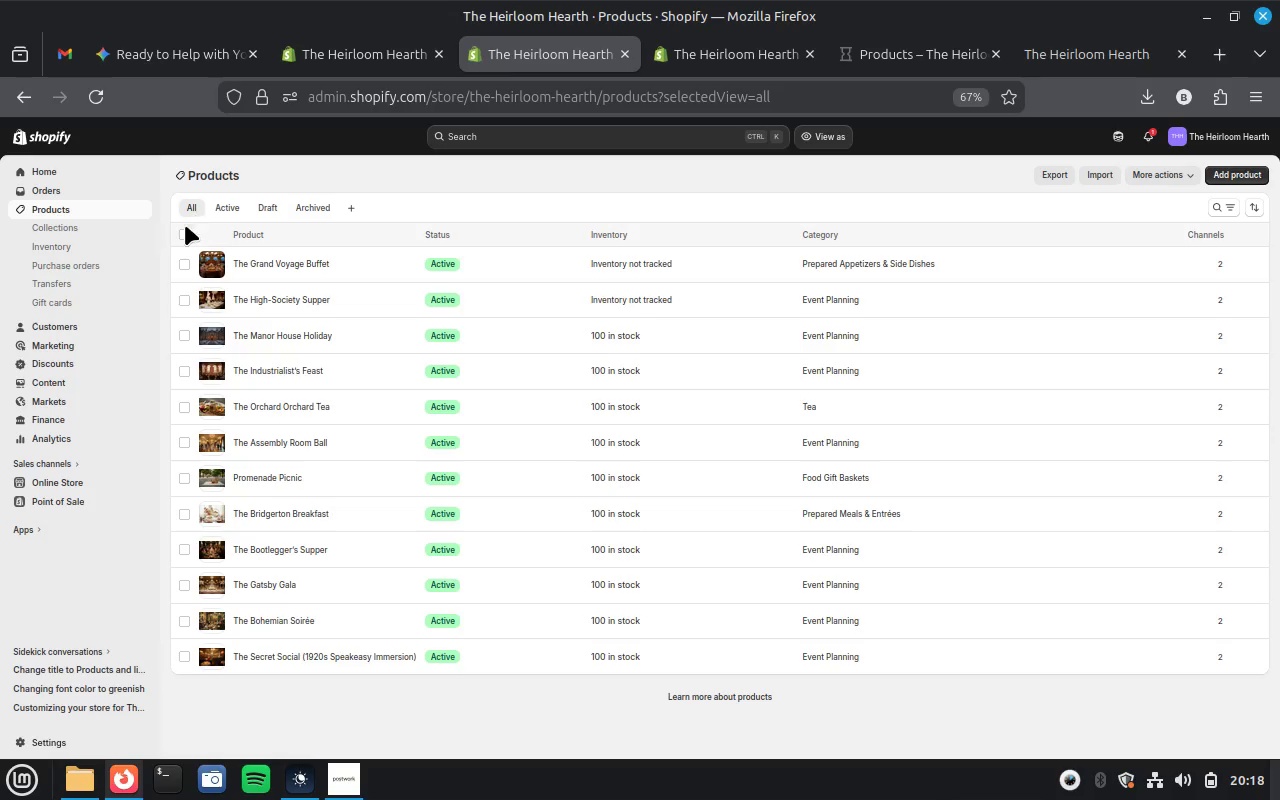 
left_click([185, 233])
 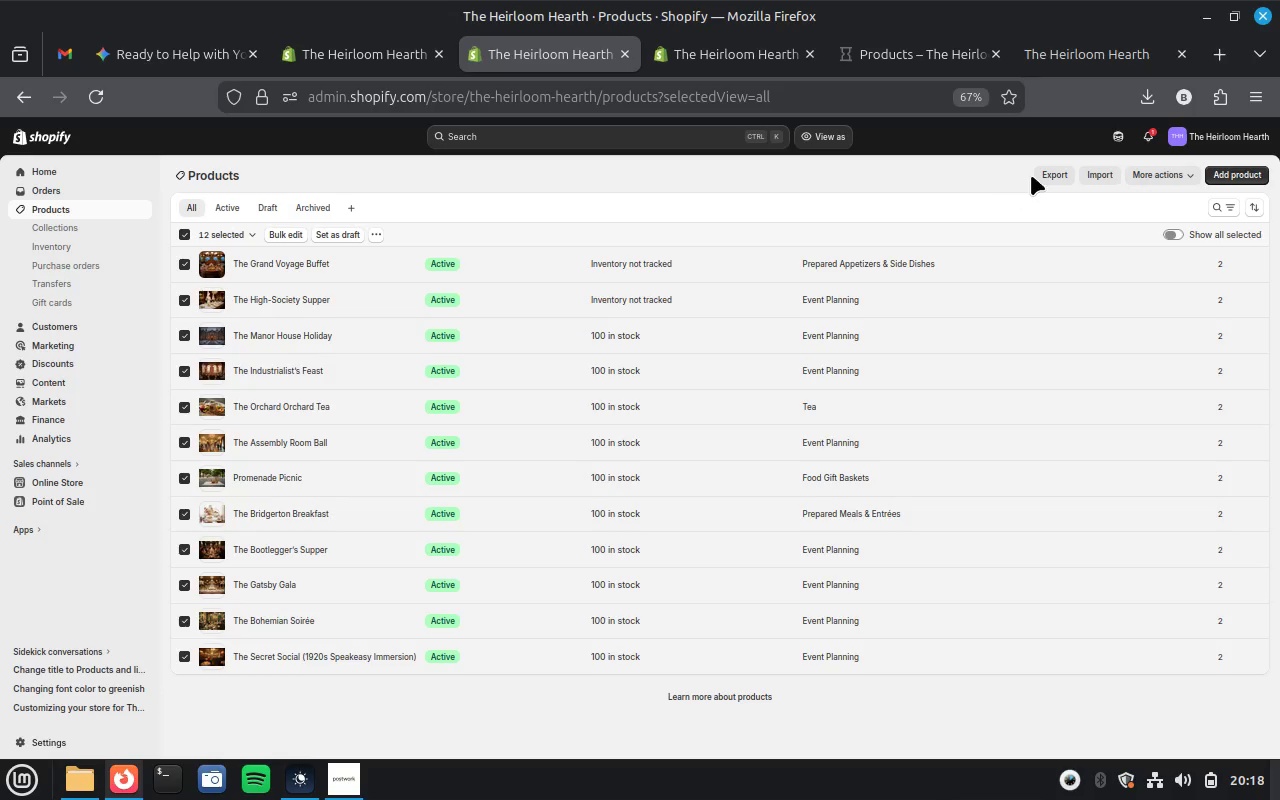 
left_click([1063, 177])
 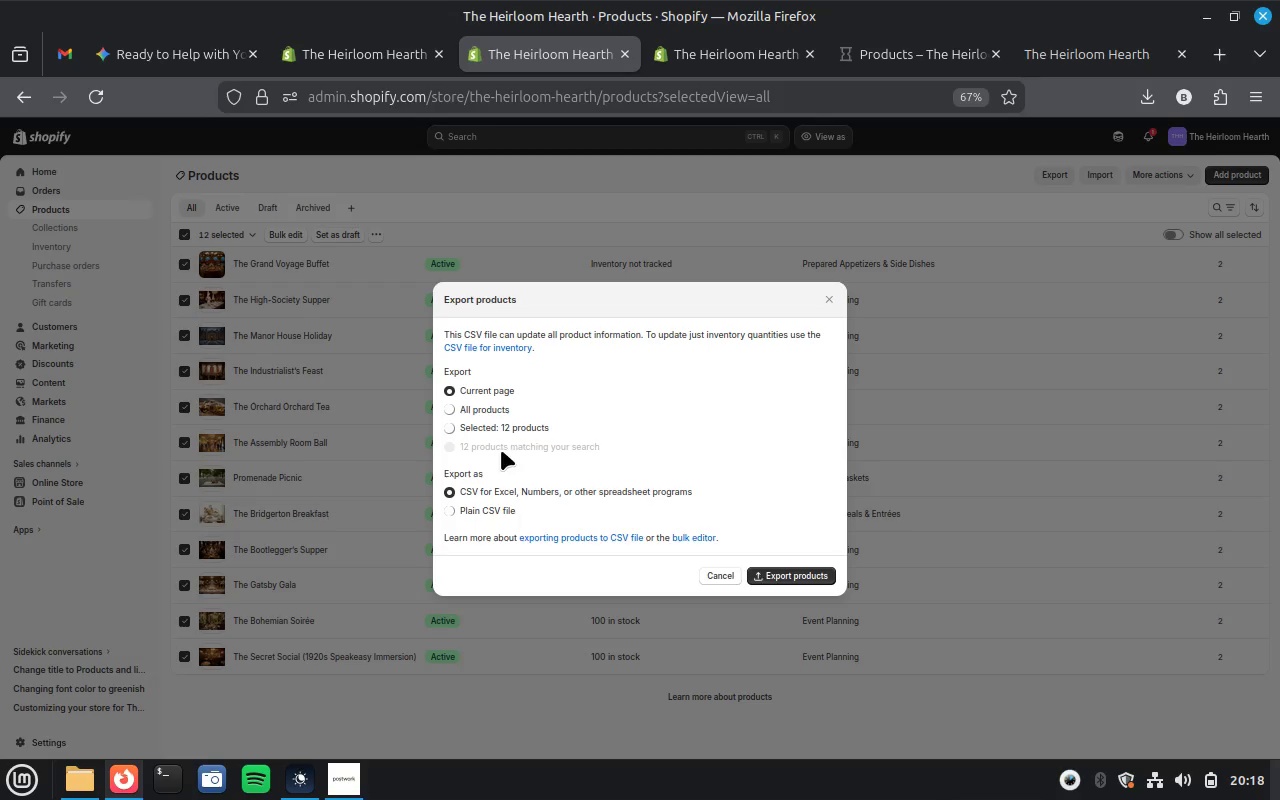 
left_click([487, 406])
 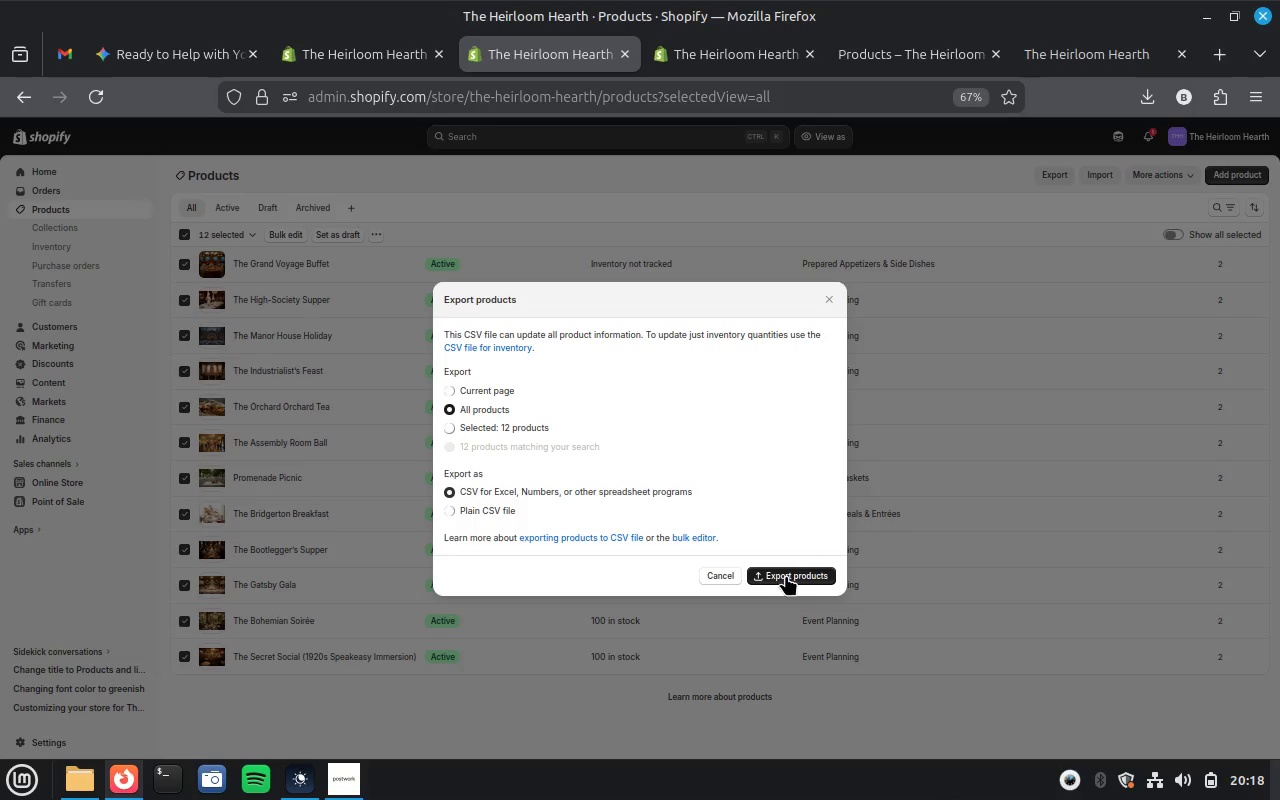 
left_click([786, 575])
 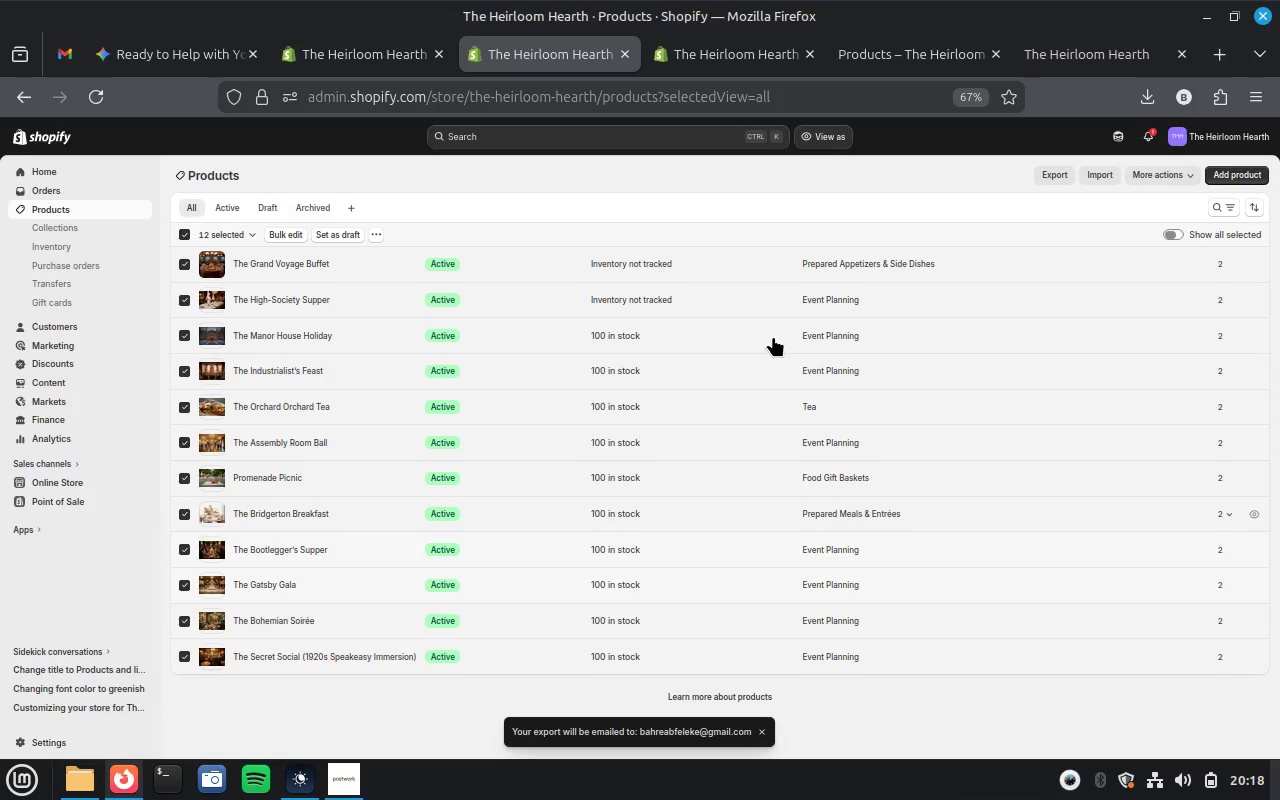 
wait(12.13)
 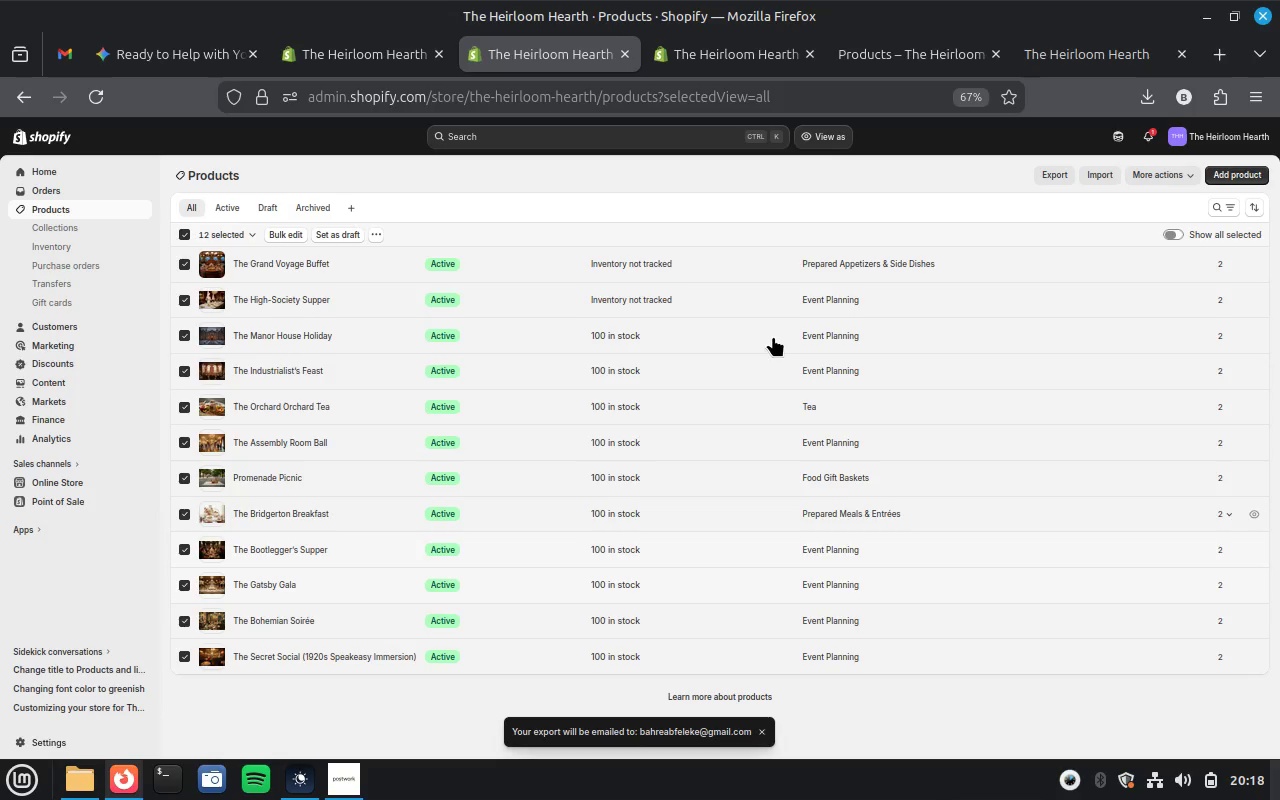 
left_click([740, 63])
 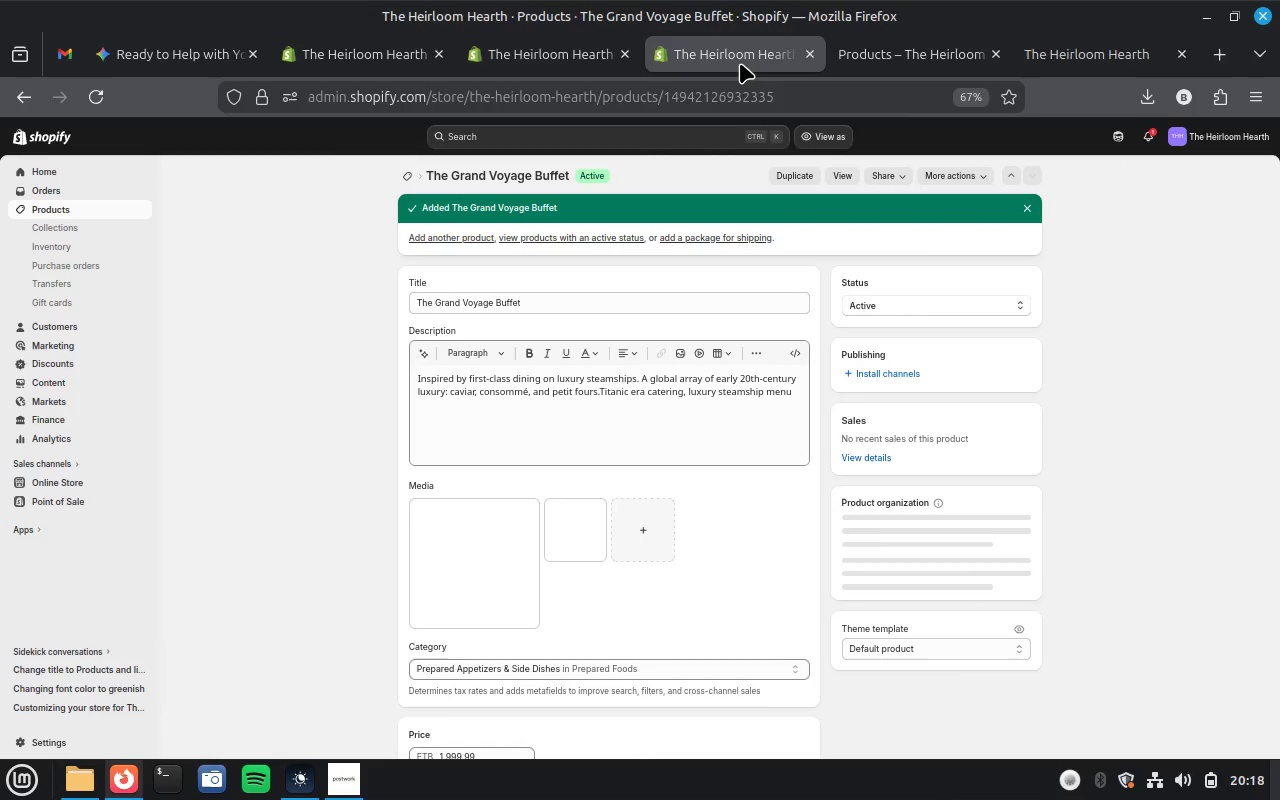 
wait(11.89)
 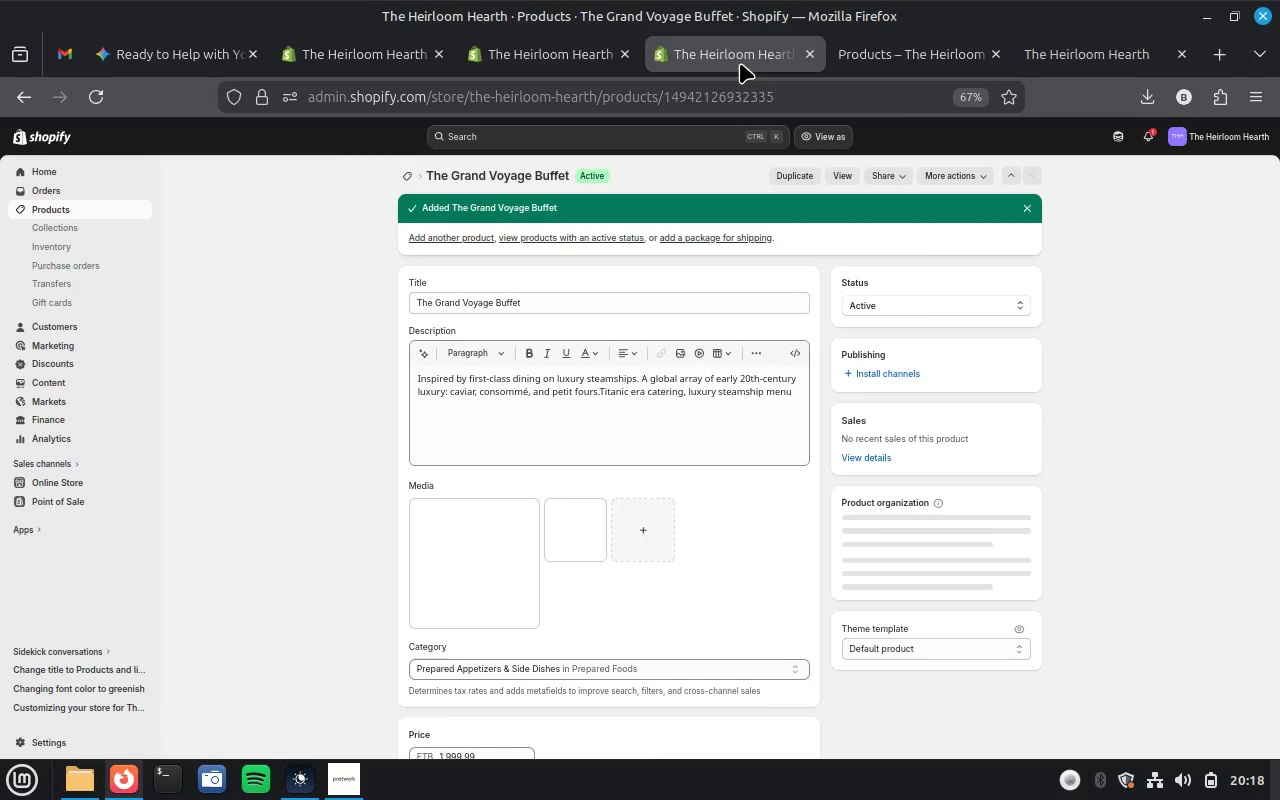 
left_click([923, 57])
 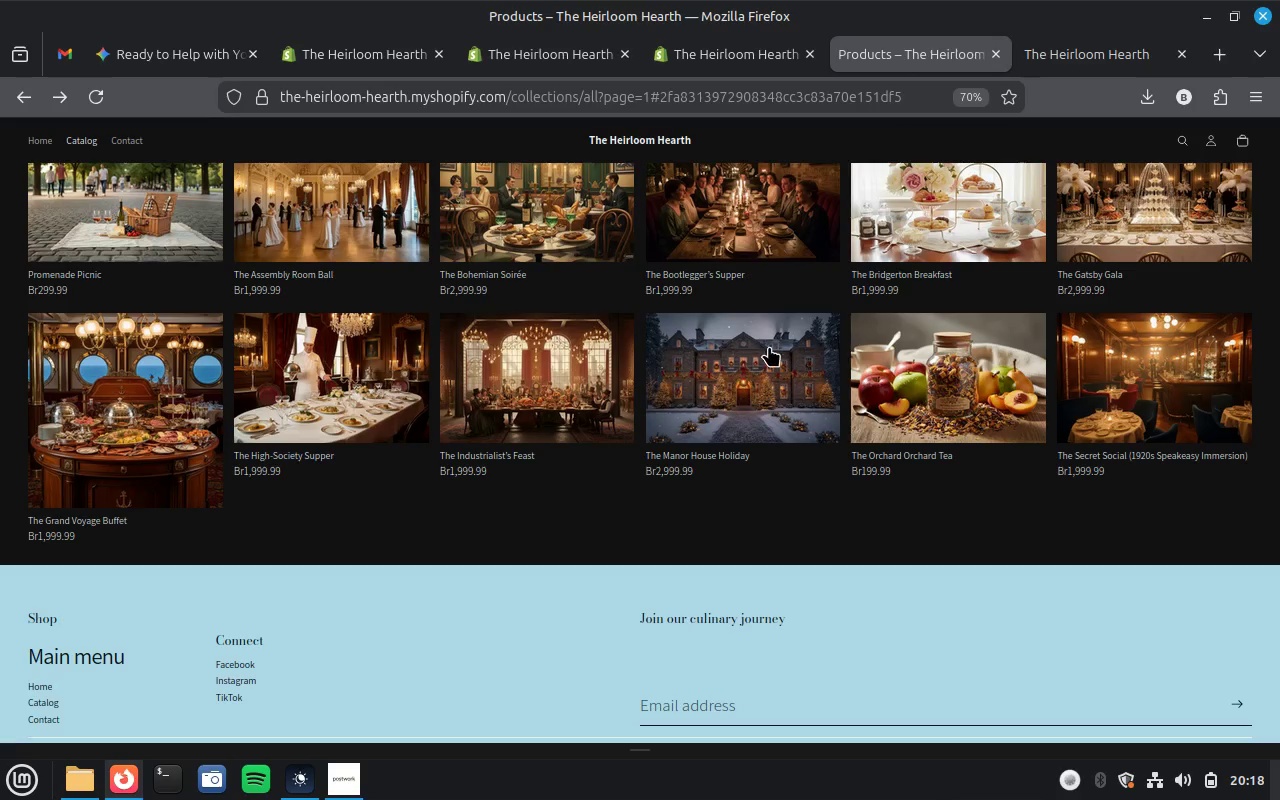 
mouse_move([798, 350])
 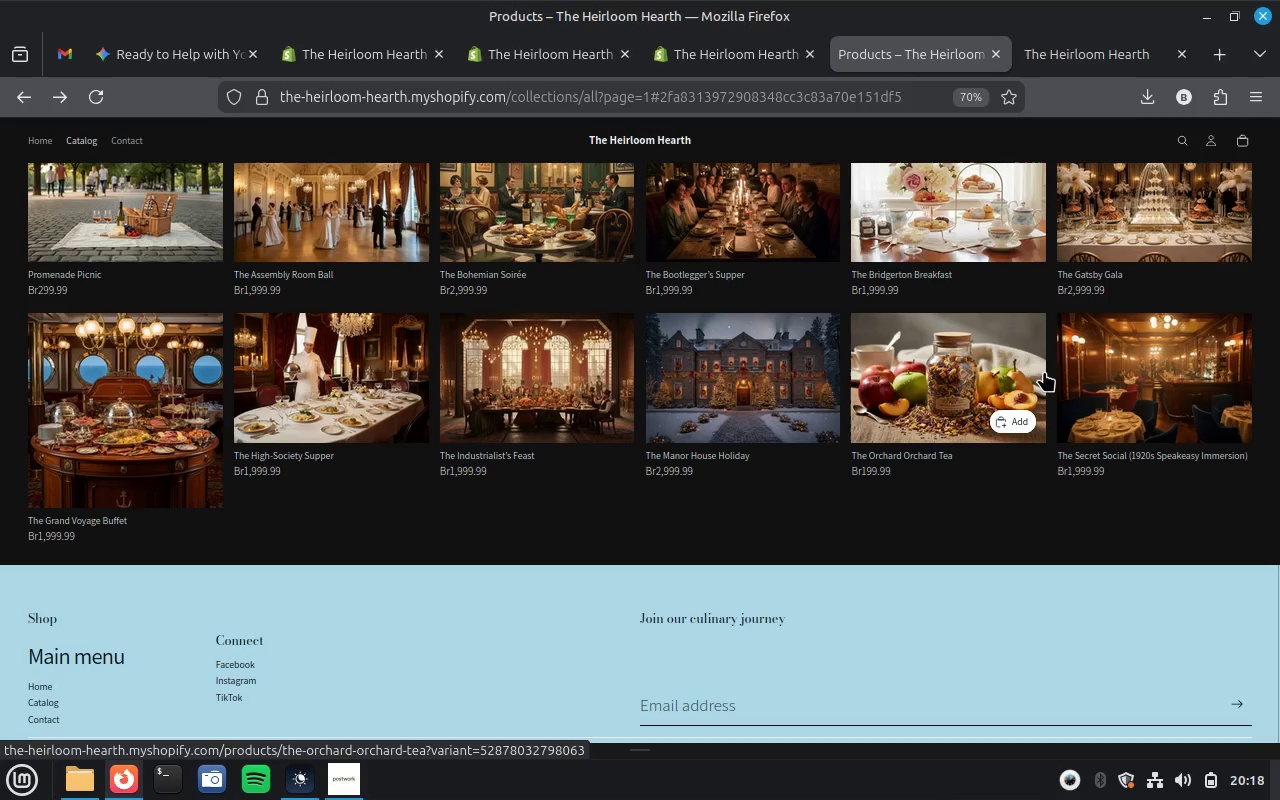 
scroll: coordinate [1072, 375], scroll_direction: up, amount: 3.0
 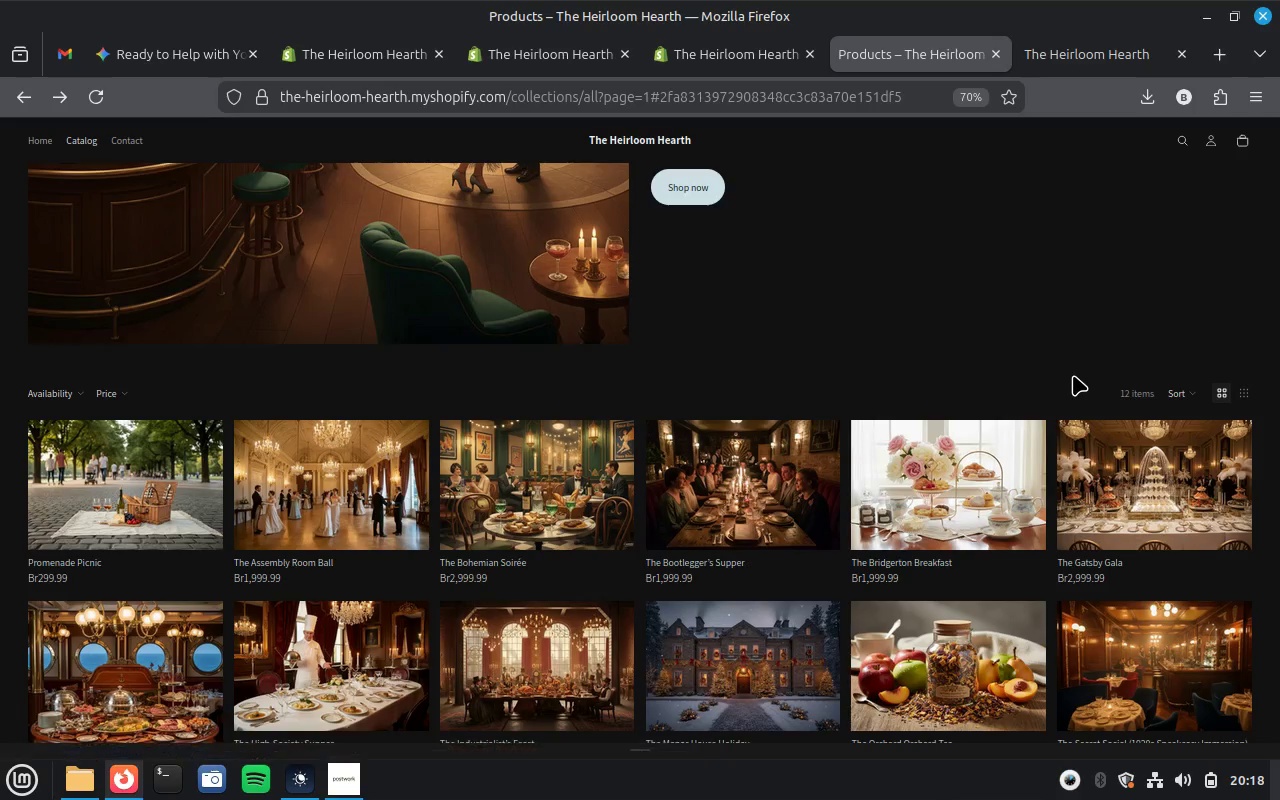 
scroll: coordinate [1073, 375], scroll_direction: down, amount: 2.0
 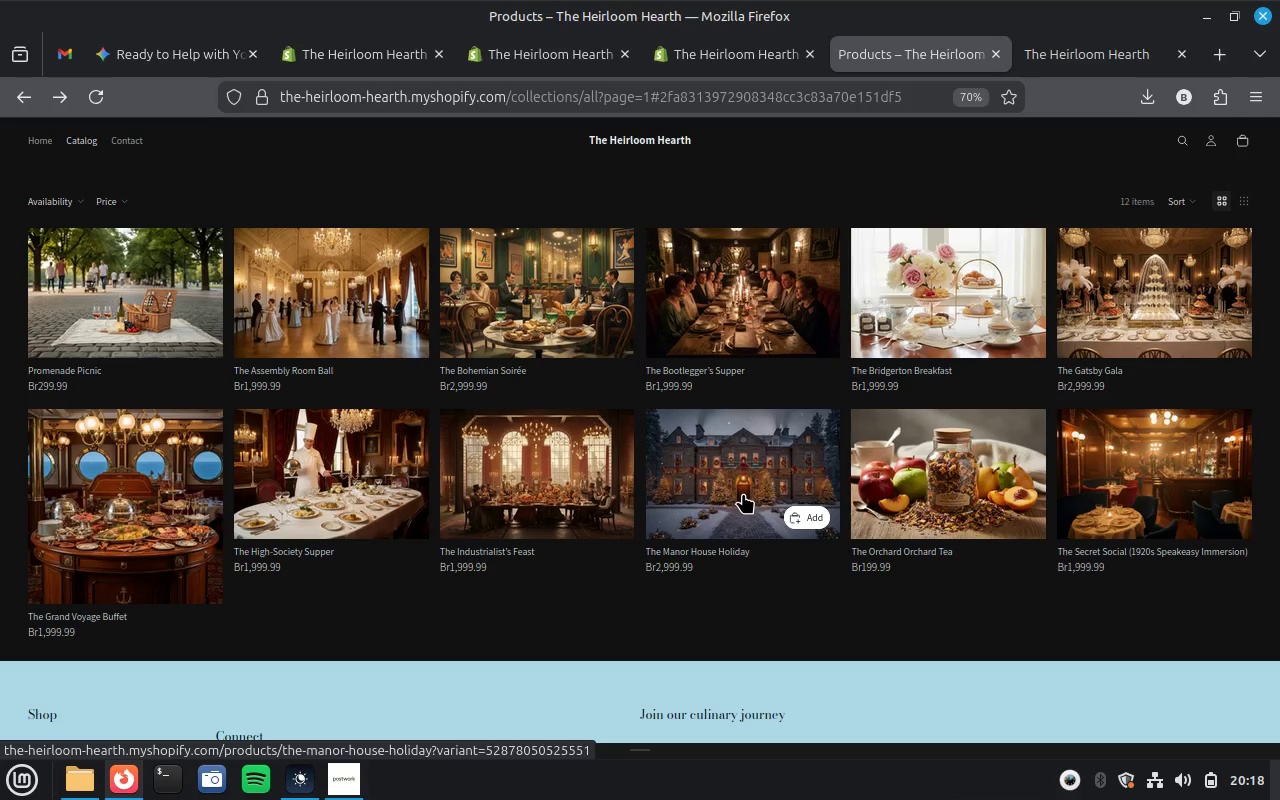 
wait(5.55)
 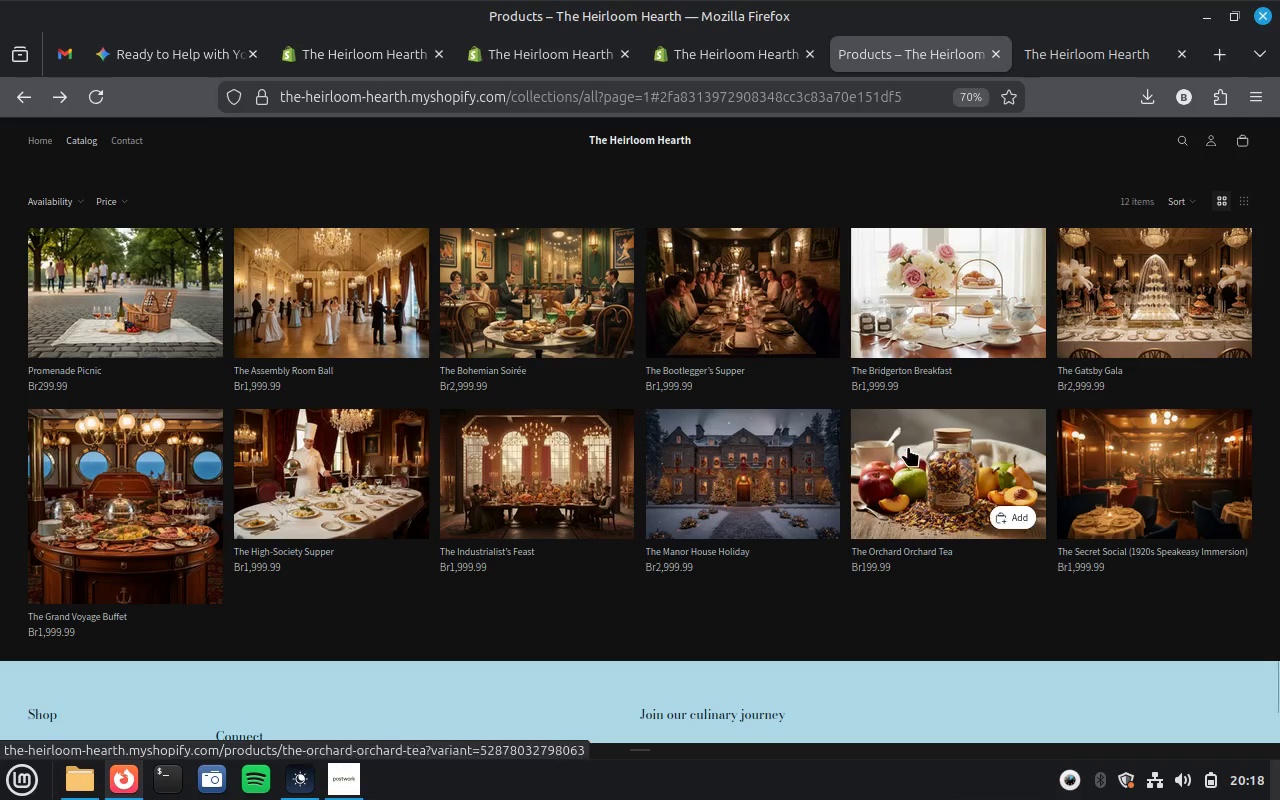 
left_click([1104, 58])
 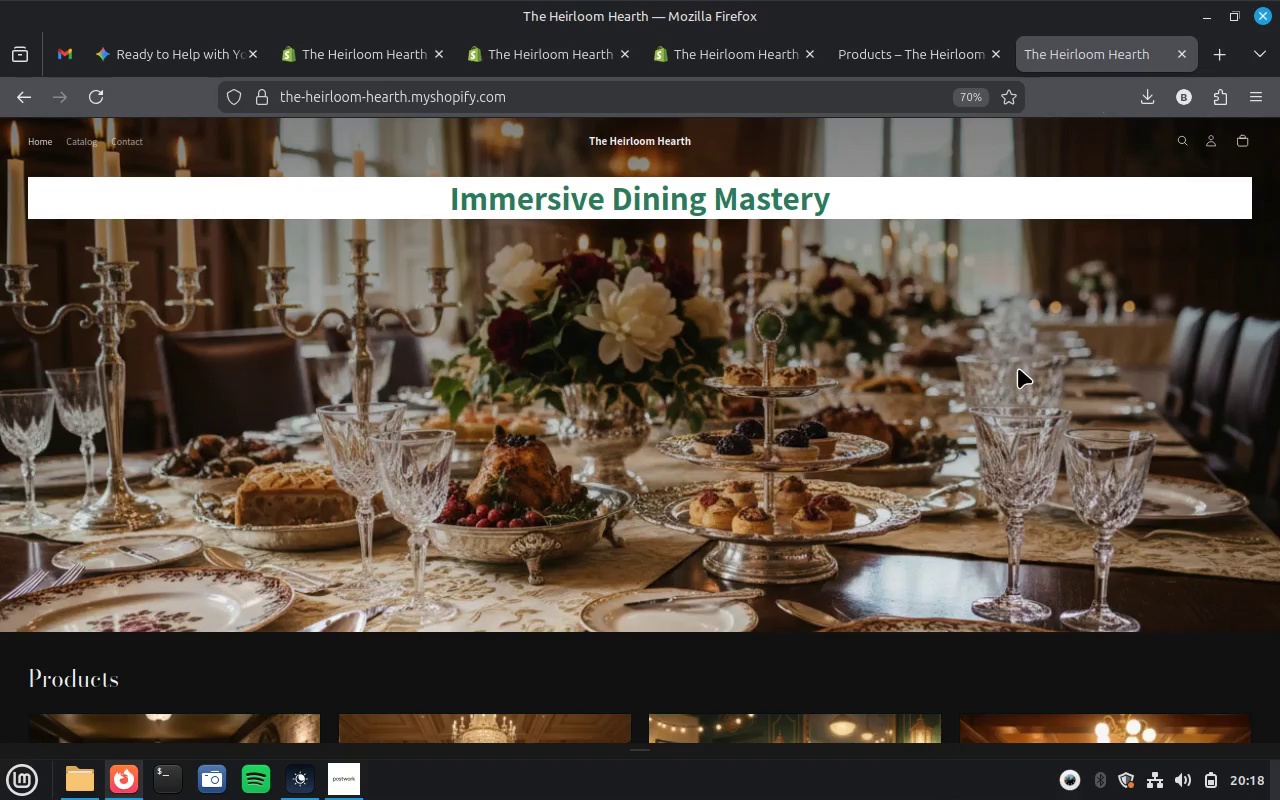 
scroll: coordinate [1018, 368], scroll_direction: down, amount: 5.0
 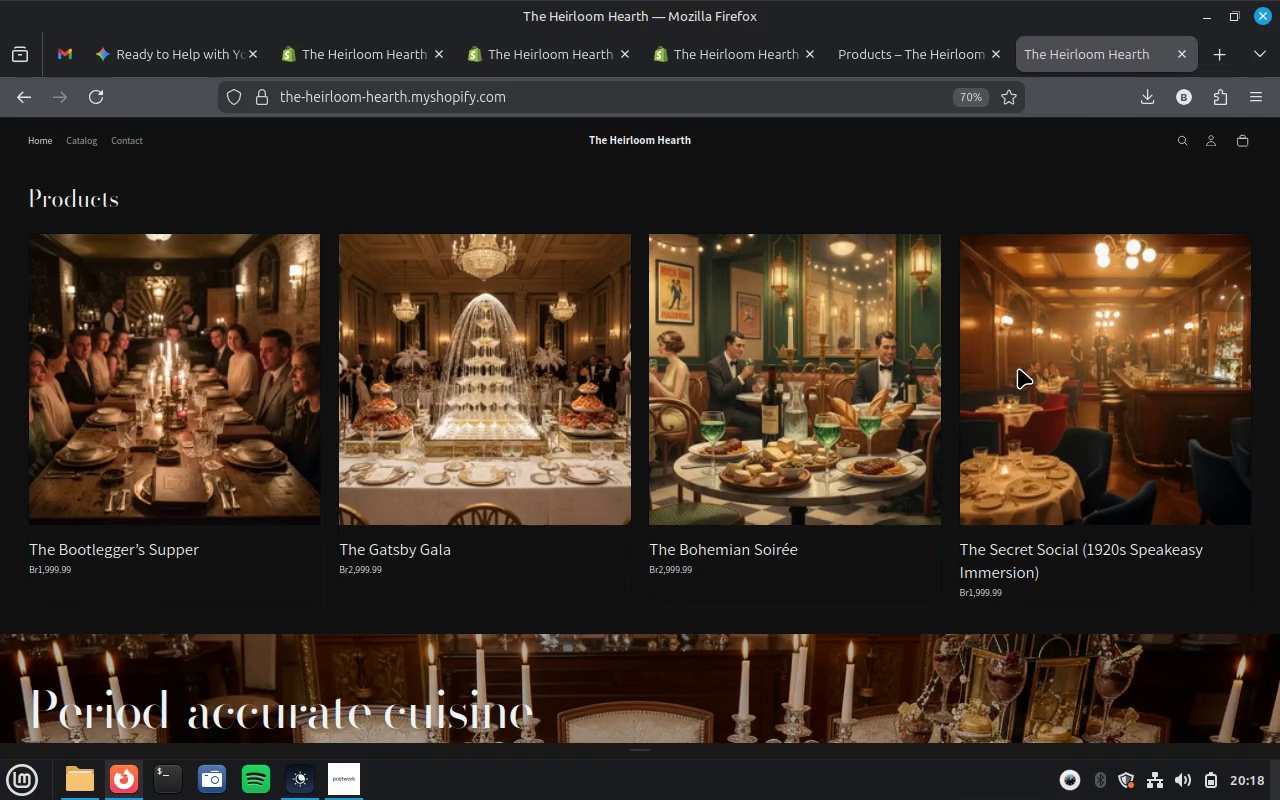 
scroll: coordinate [1018, 368], scroll_direction: up, amount: 9.0
 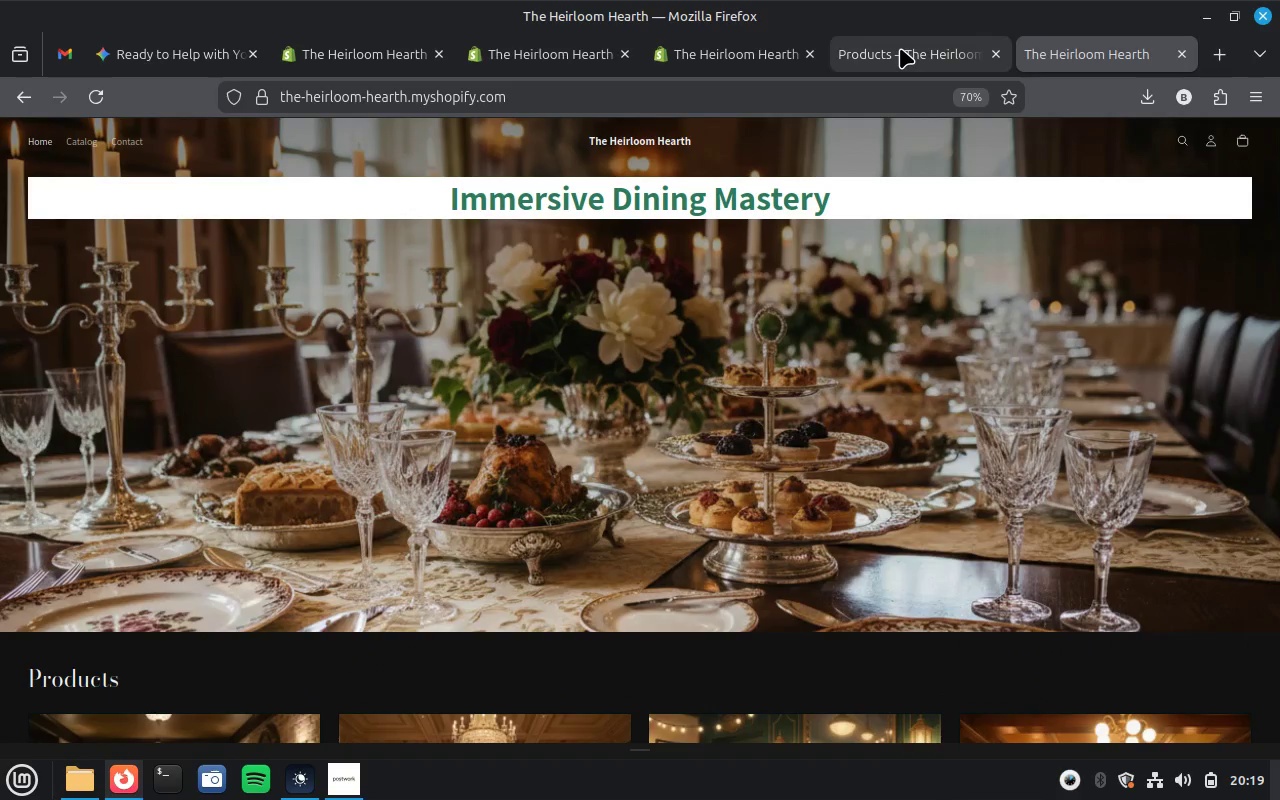 
left_click([900, 48])
 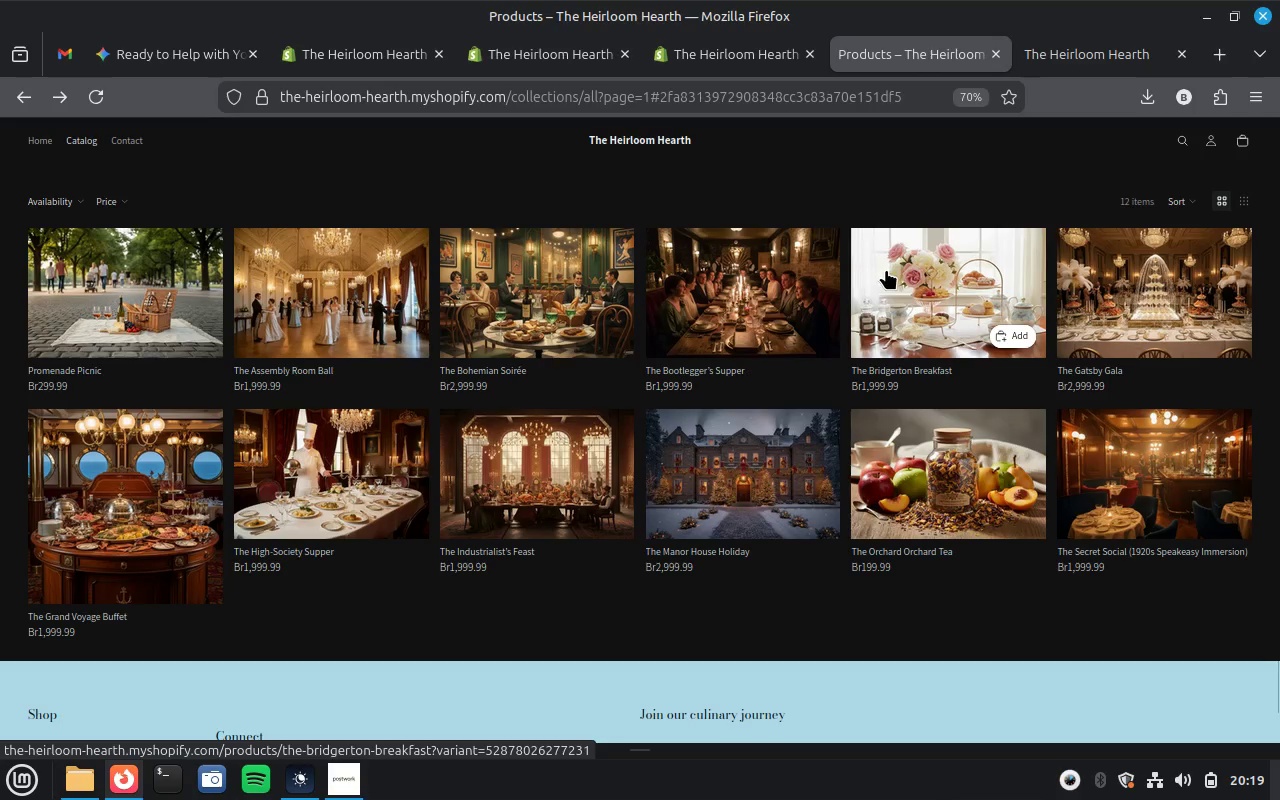 
scroll: coordinate [787, 365], scroll_direction: up, amount: 1.0
 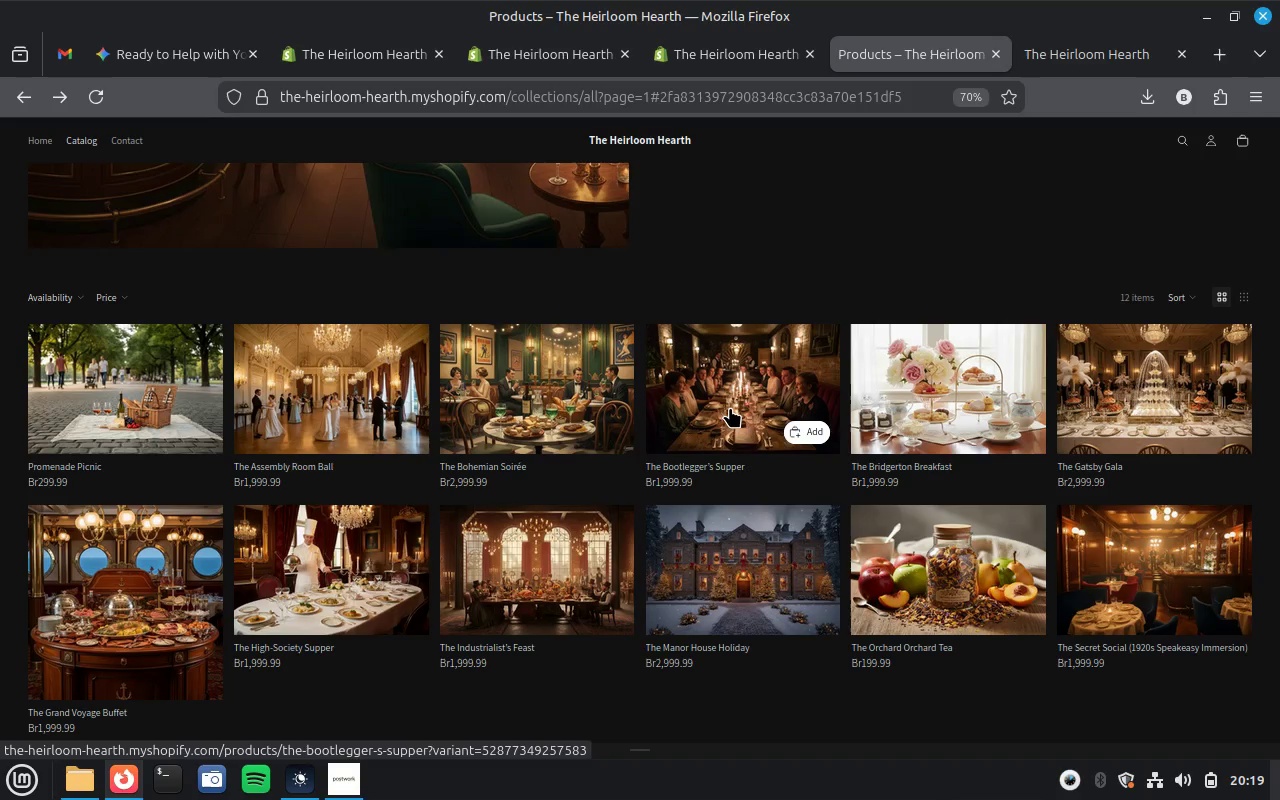 
wait(12.62)
 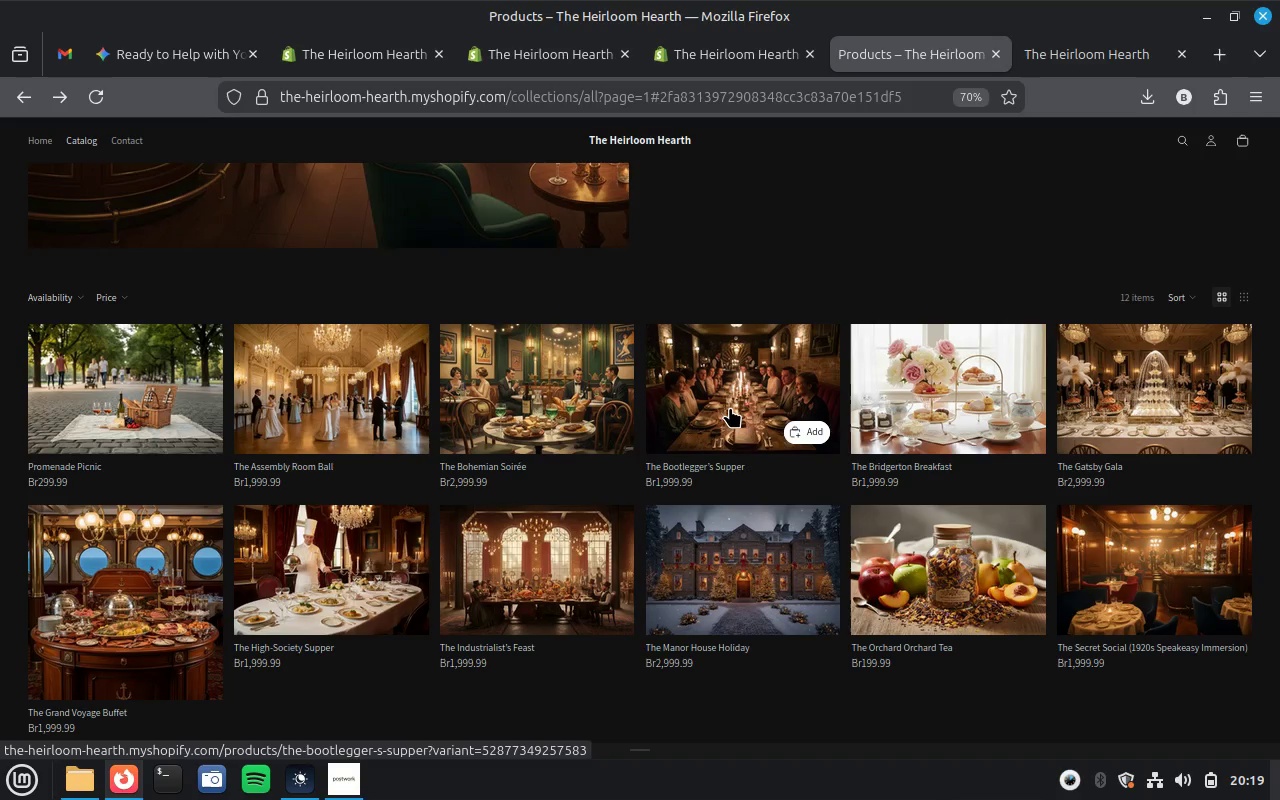 
right_click([725, 573])
 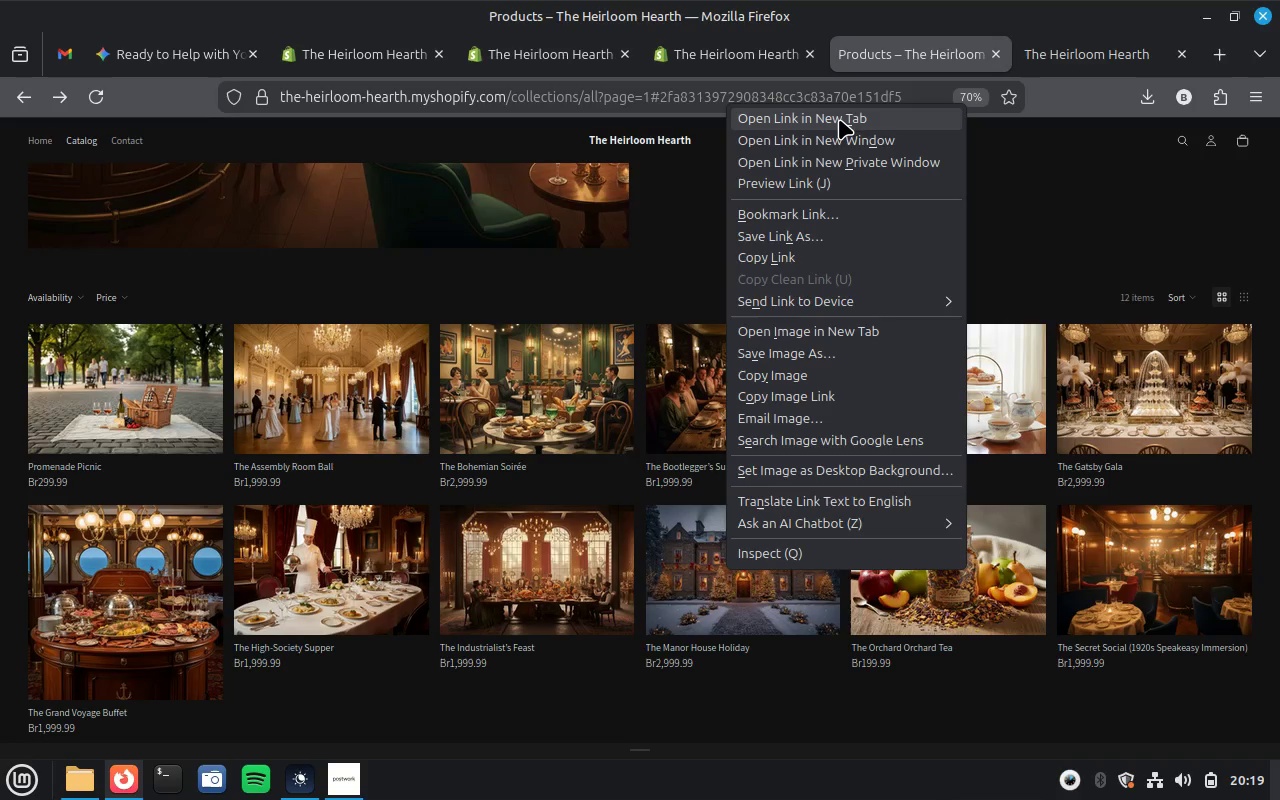 
left_click([839, 119])
 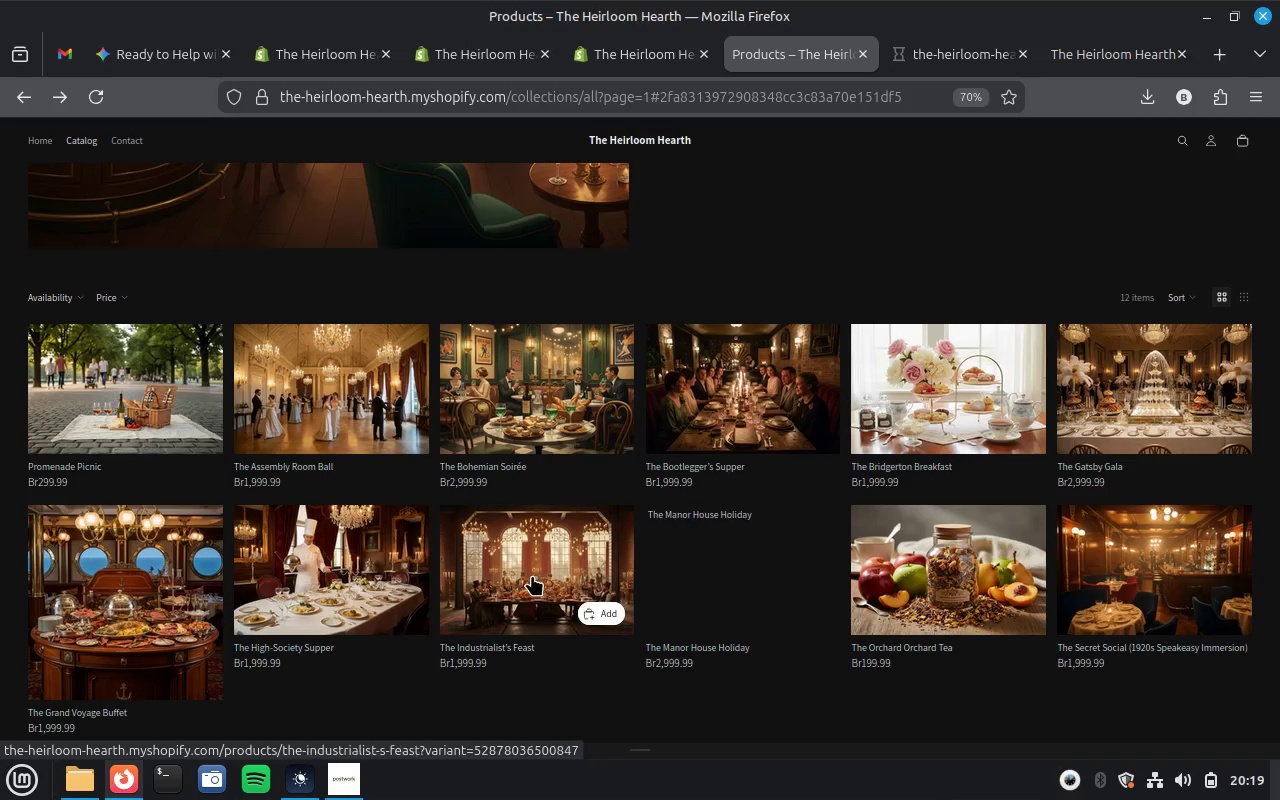 
right_click([532, 575])
 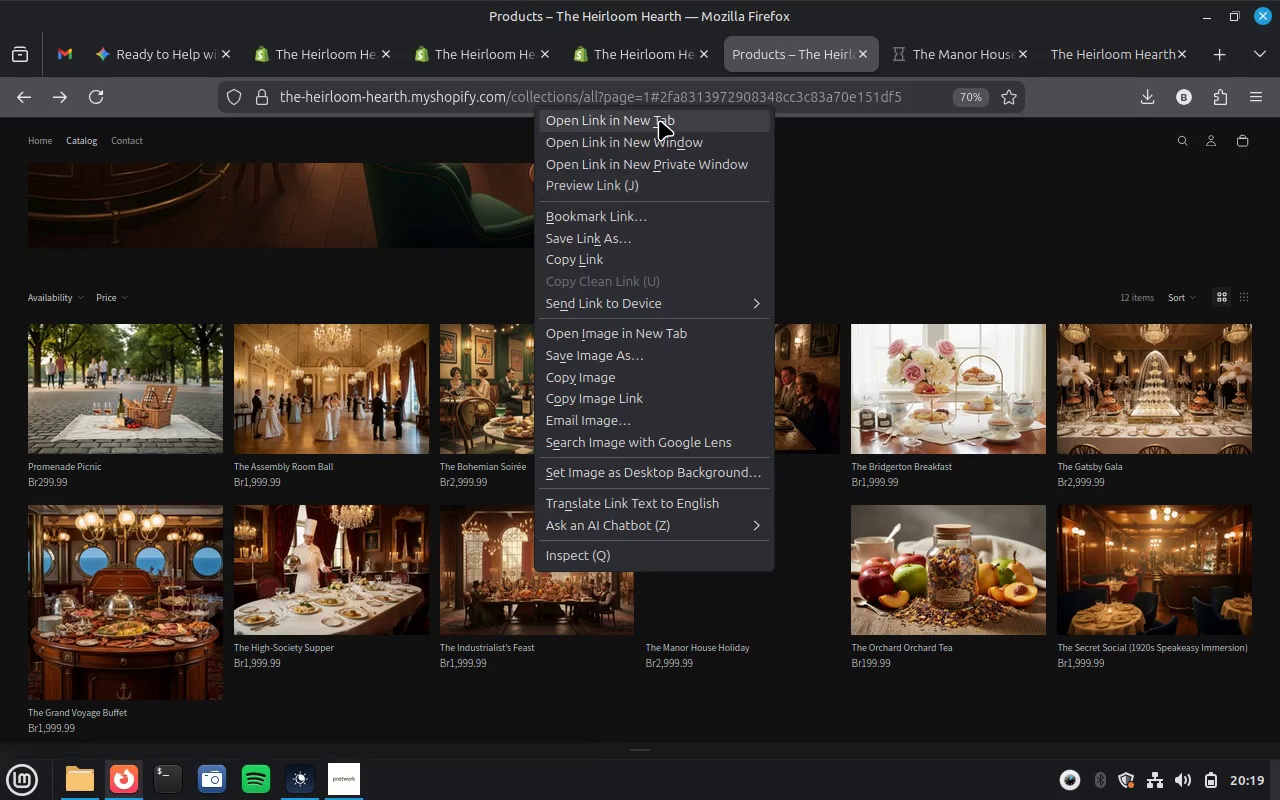 
left_click([659, 120])
 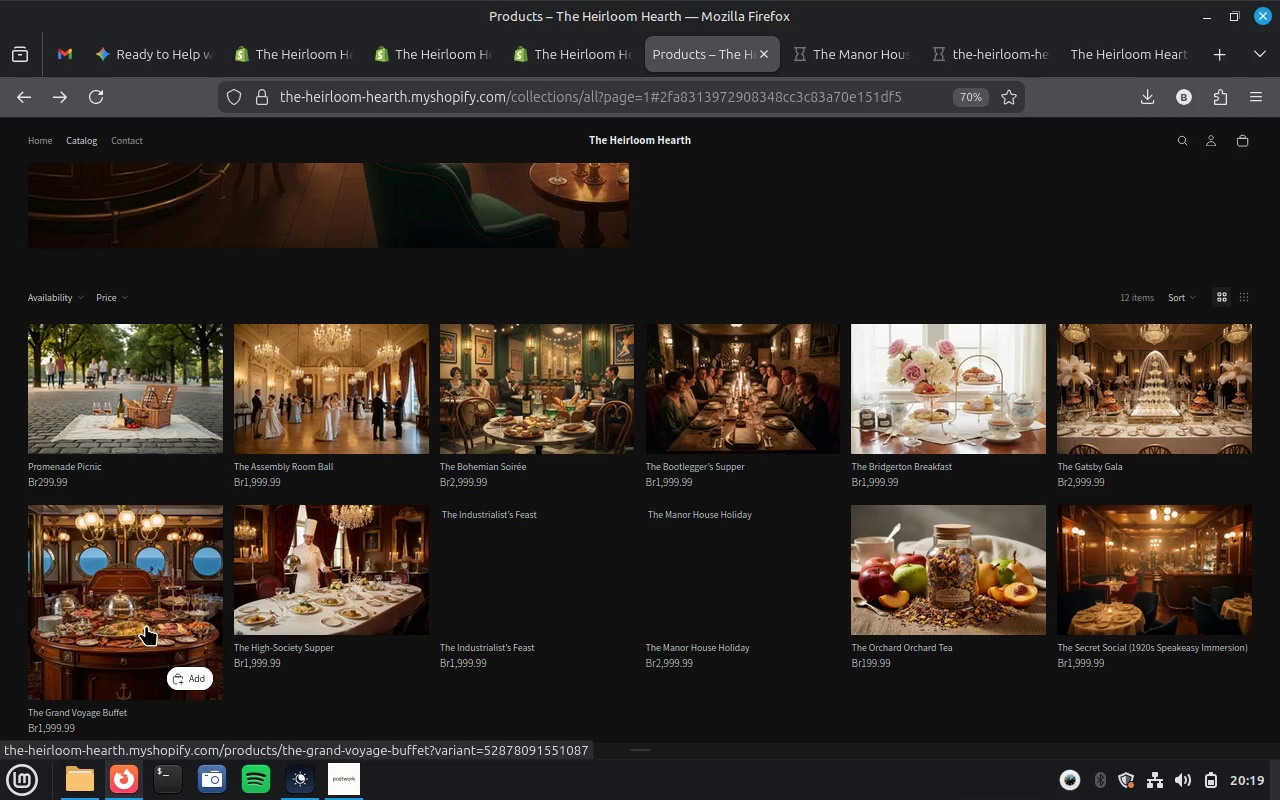 
right_click([146, 625])
 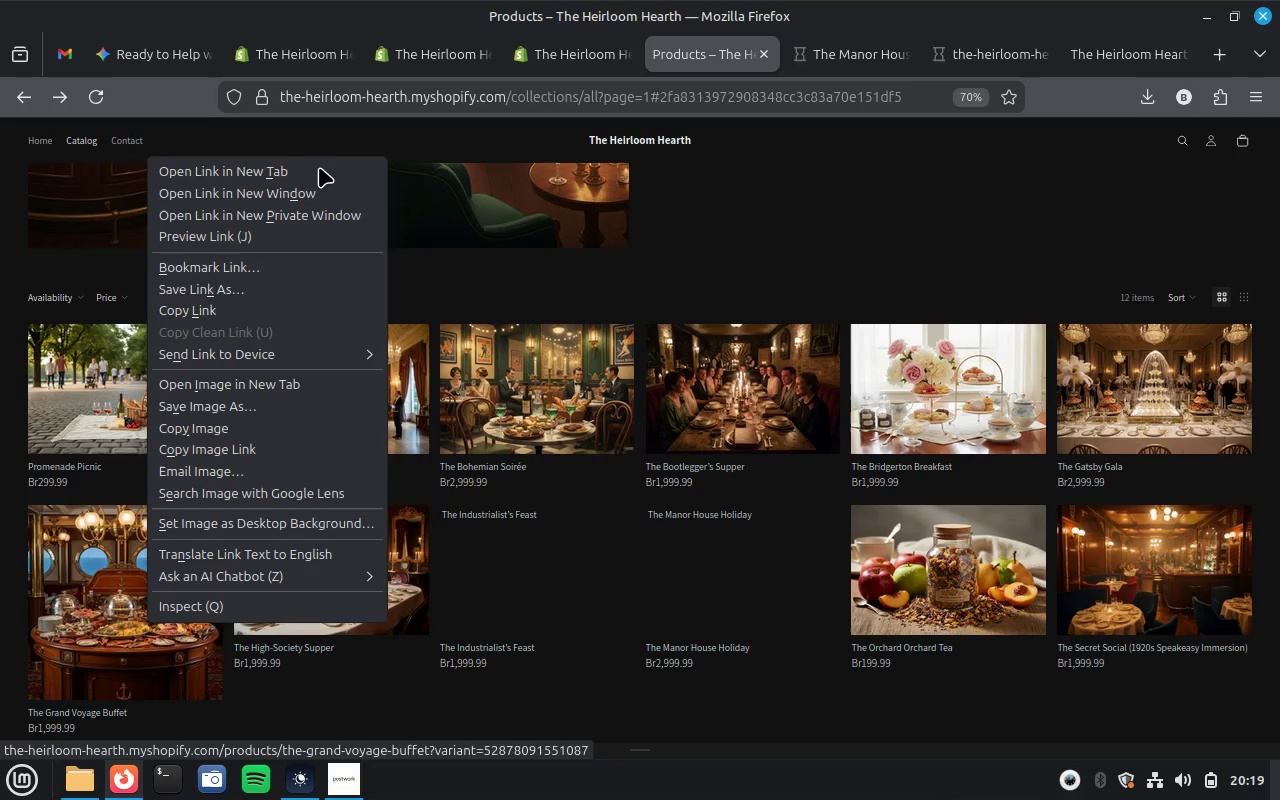 
left_click([318, 169])
 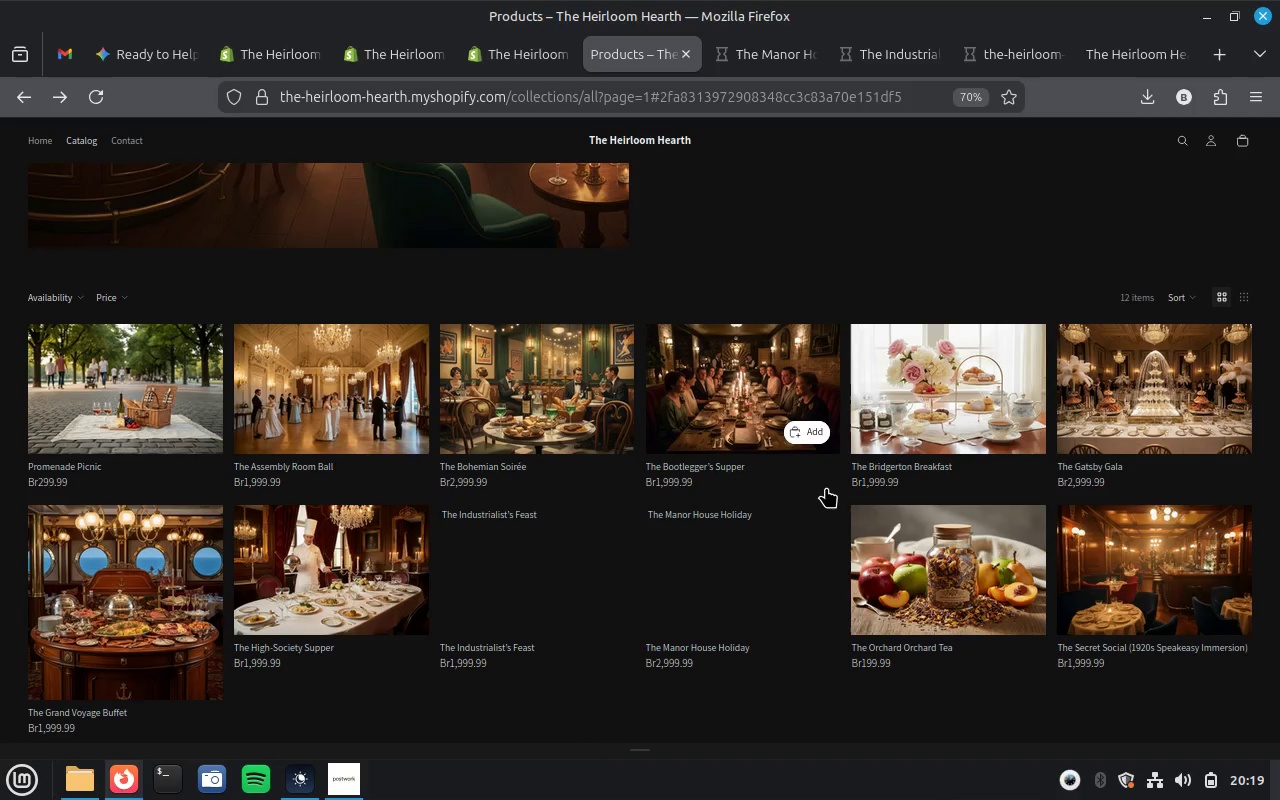 
wait(8.85)
 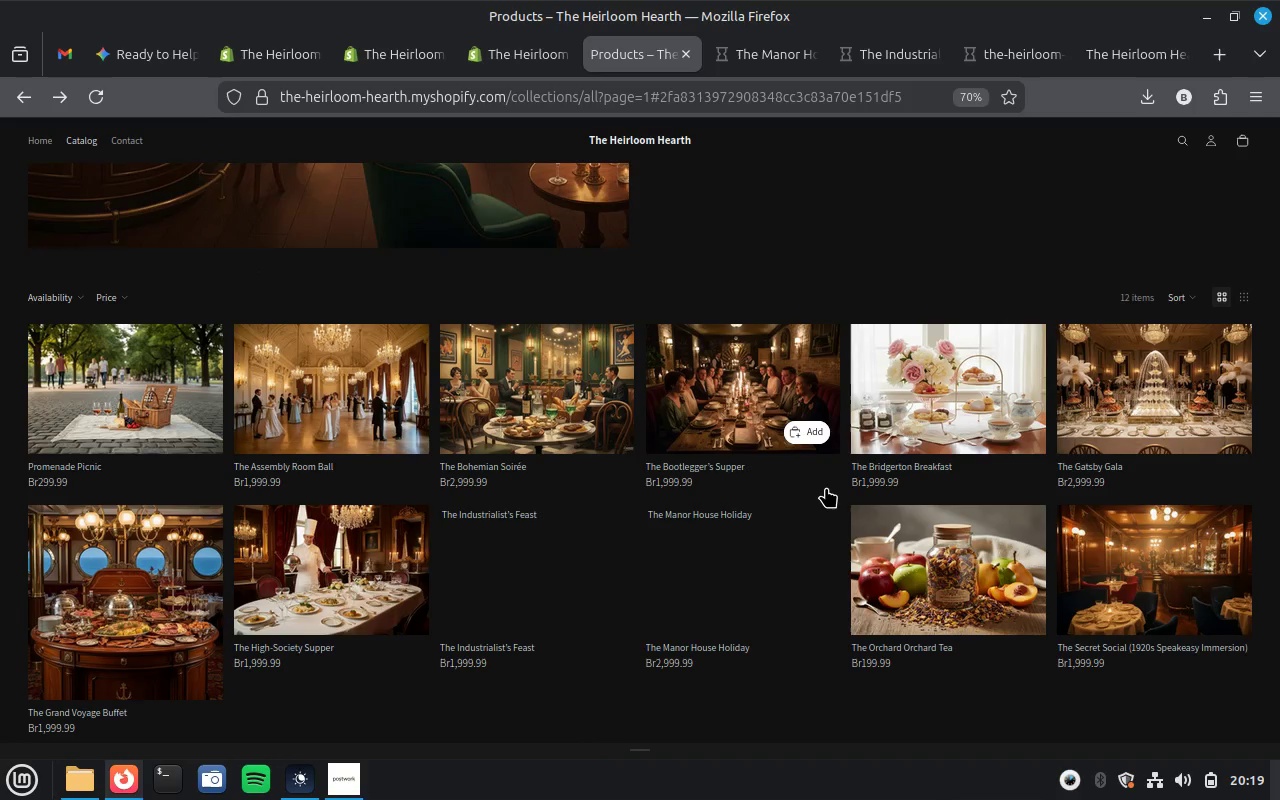 
left_click([527, 67])
 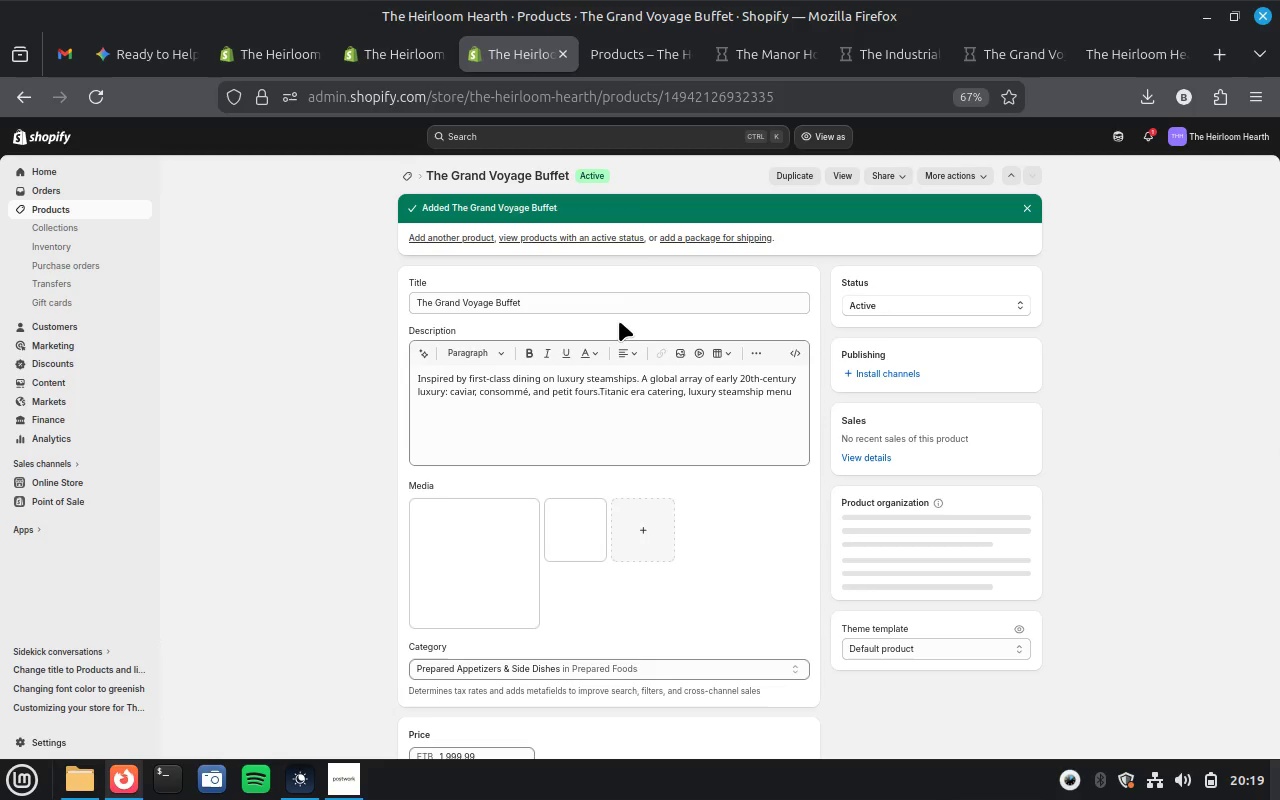 
wait(12.25)
 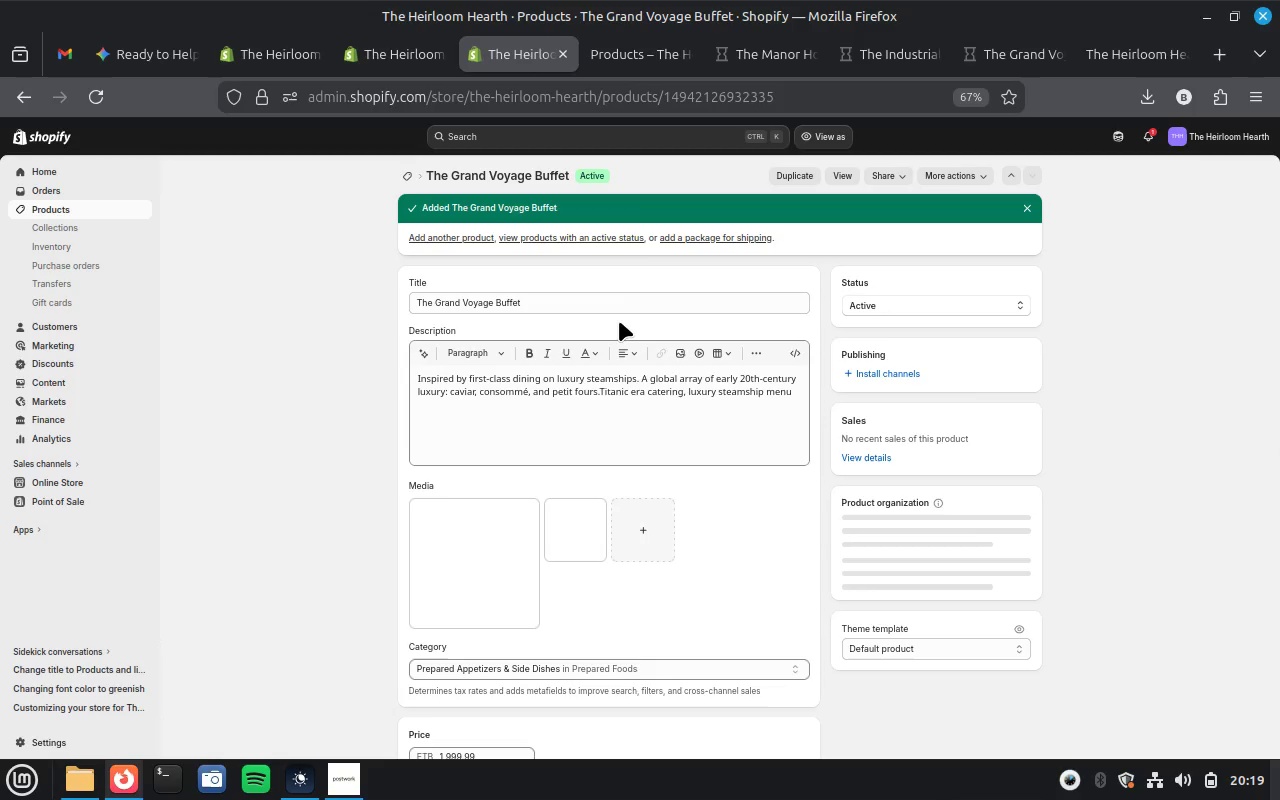 
left_click([619, 54])
 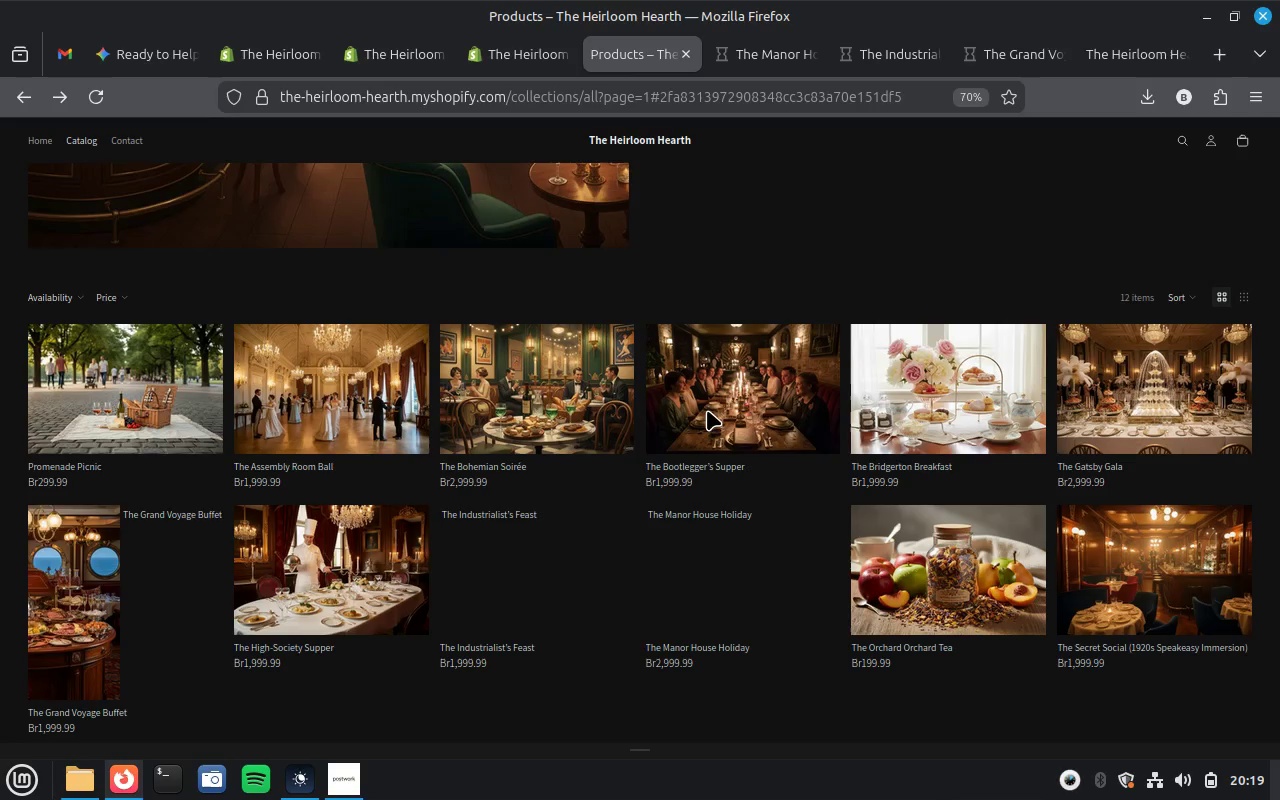 
scroll: coordinate [707, 410], scroll_direction: down, amount: 5.0
 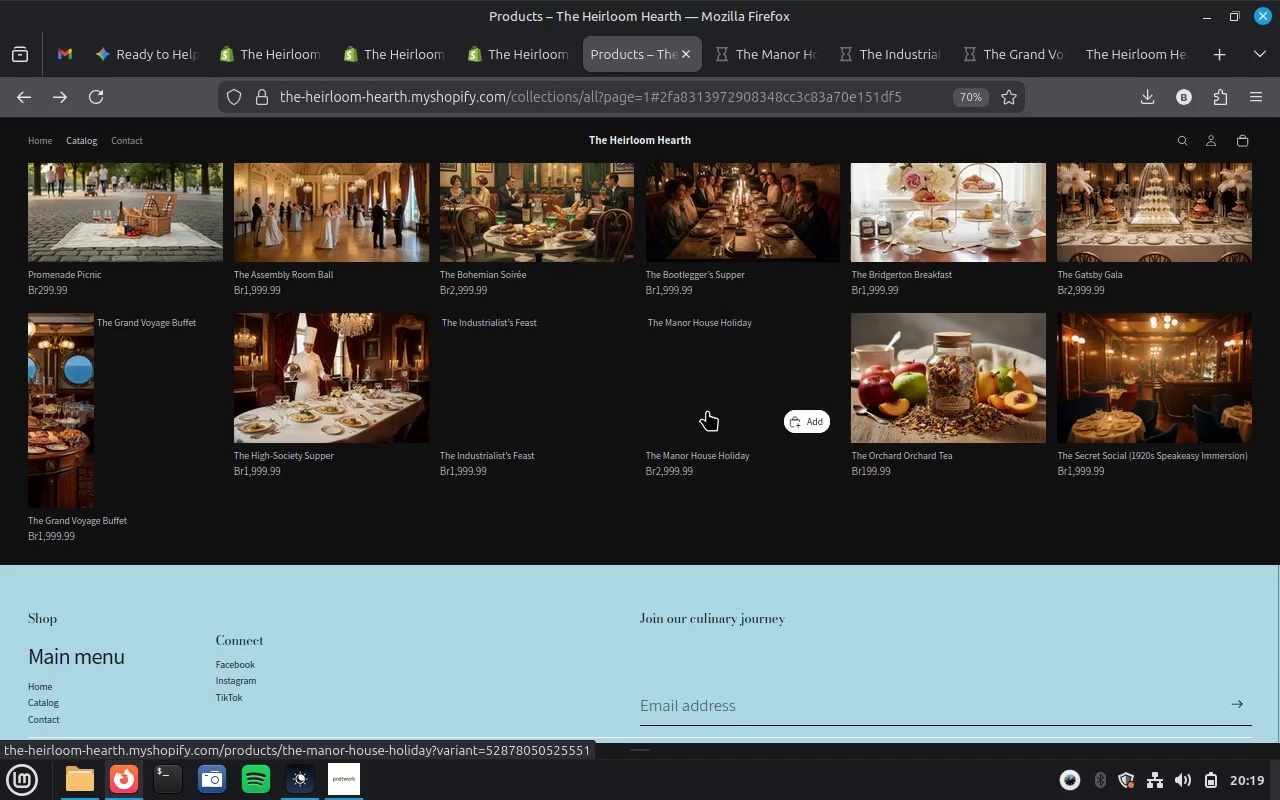 
scroll: coordinate [707, 410], scroll_direction: up, amount: 2.0
 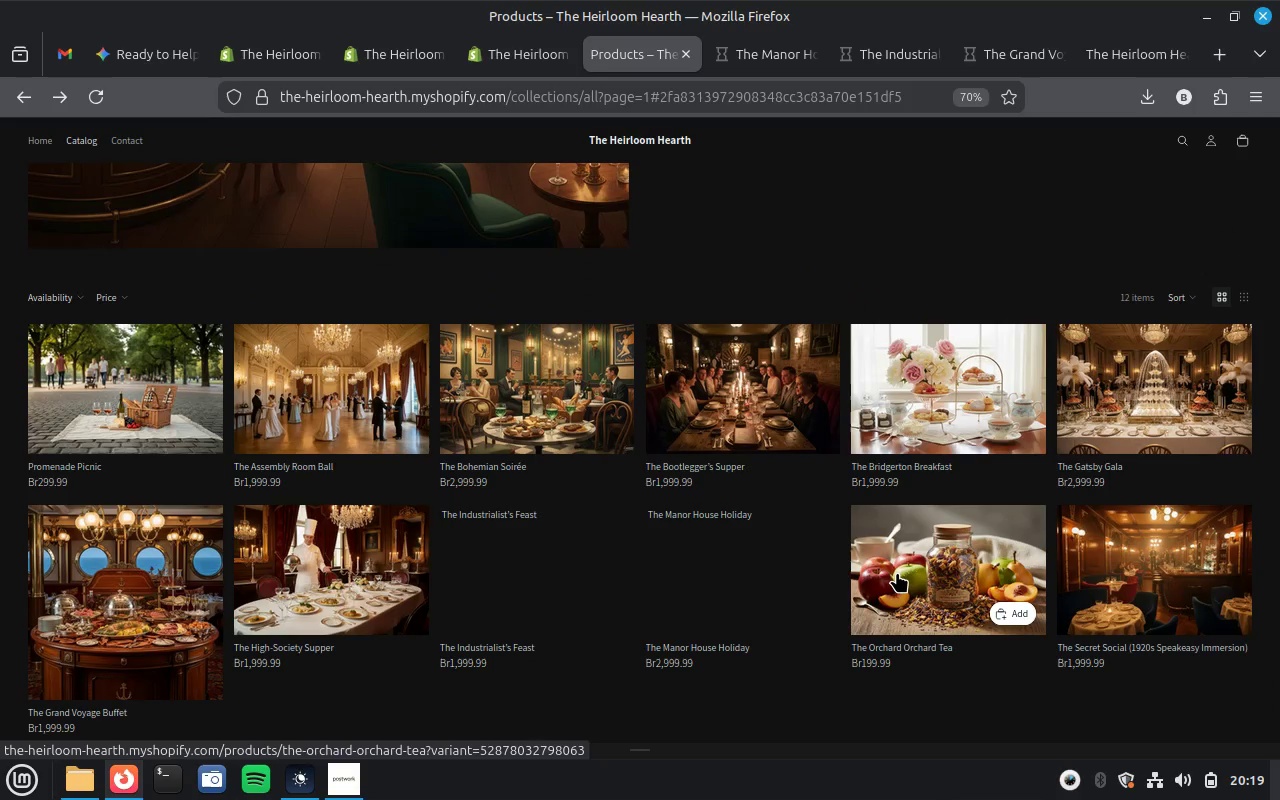 
wait(7.6)
 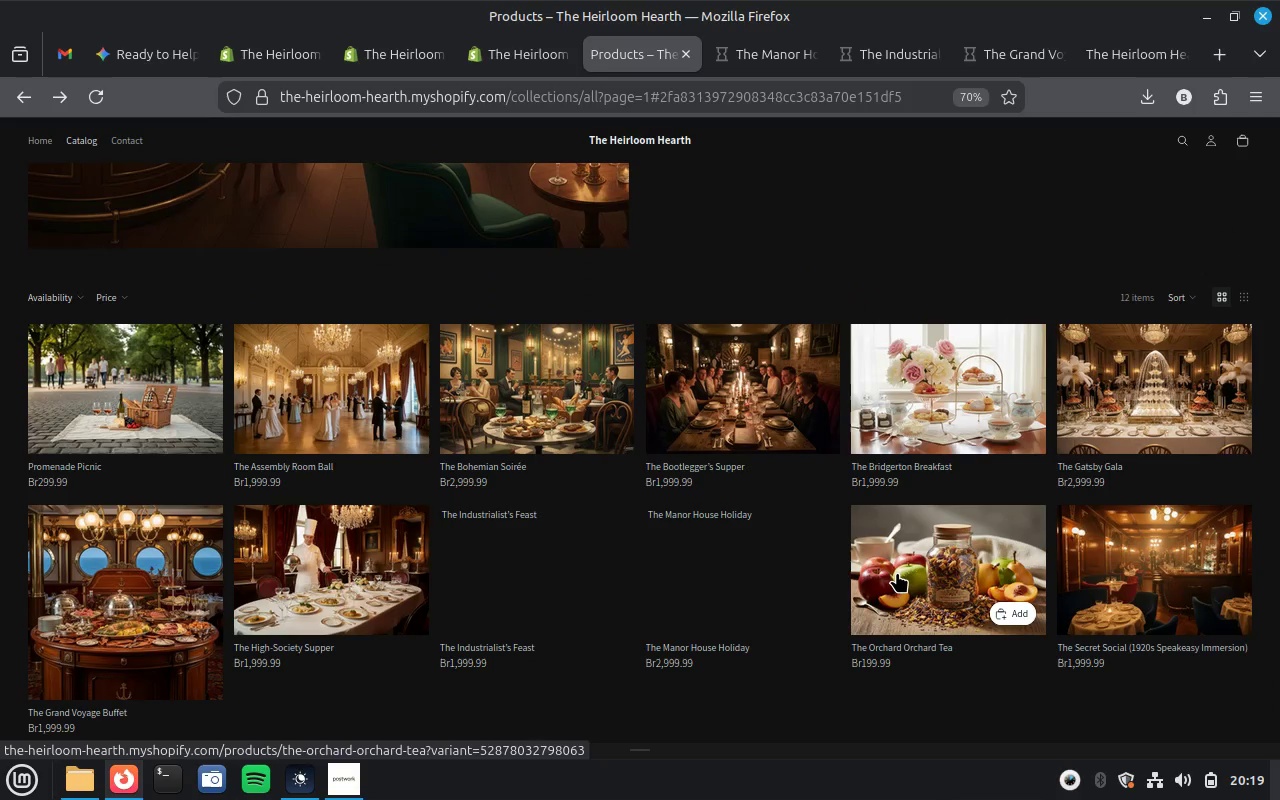 
left_click([732, 93])
 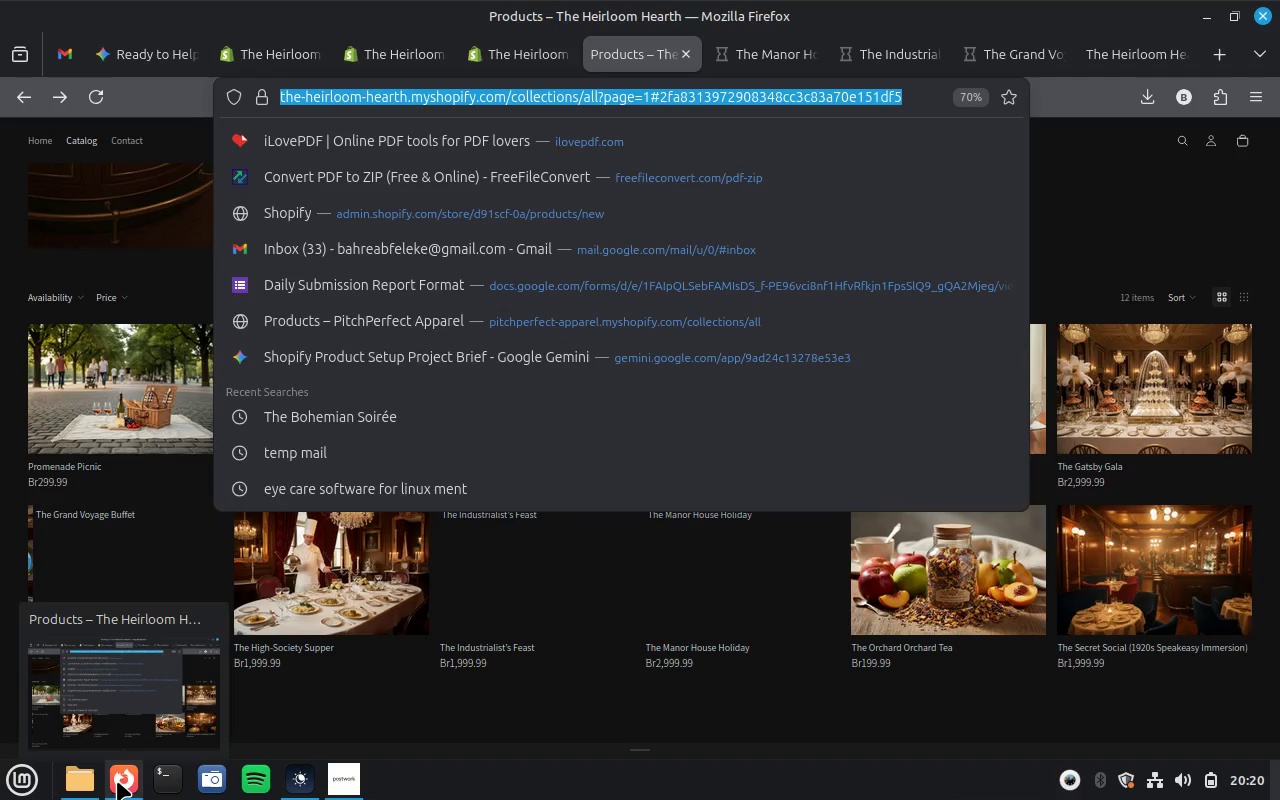 
left_click([117, 781])
 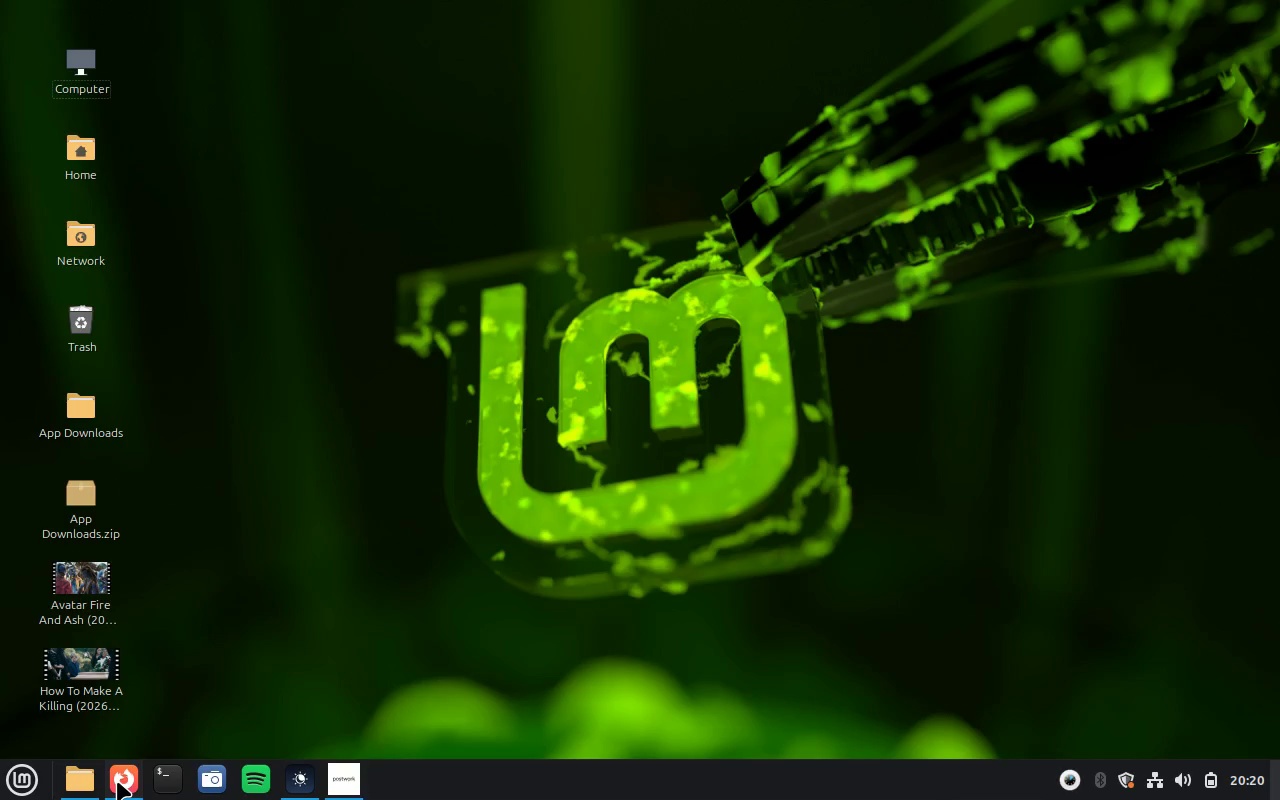 
left_click([117, 781])
 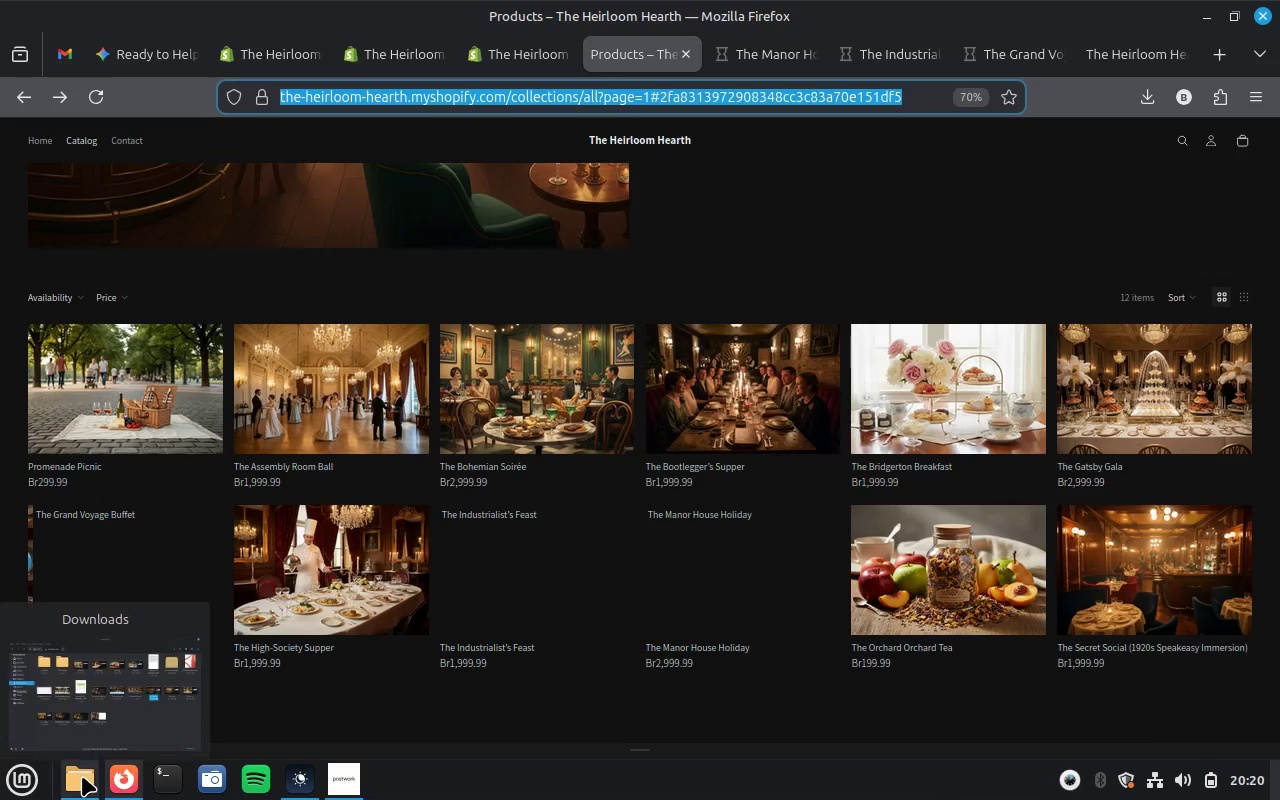 
left_click([82, 776])
 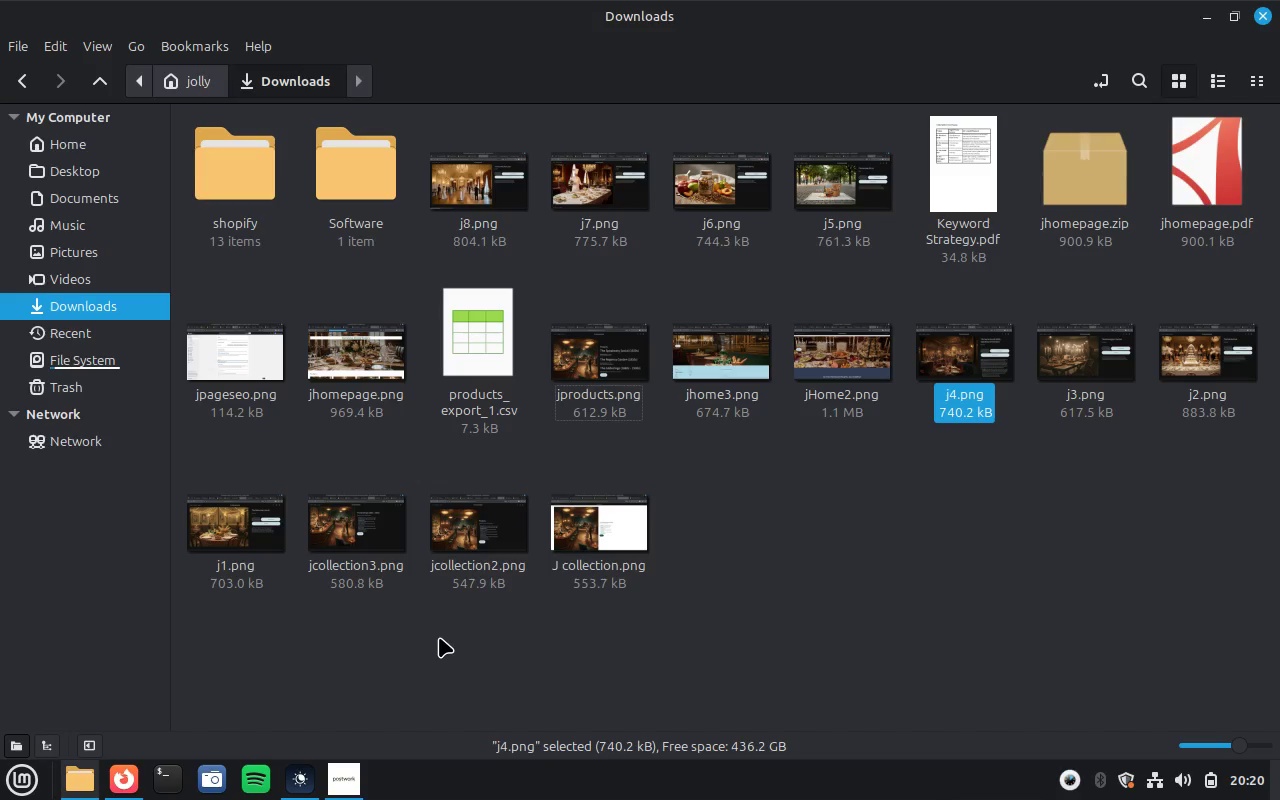 
wait(15.17)
 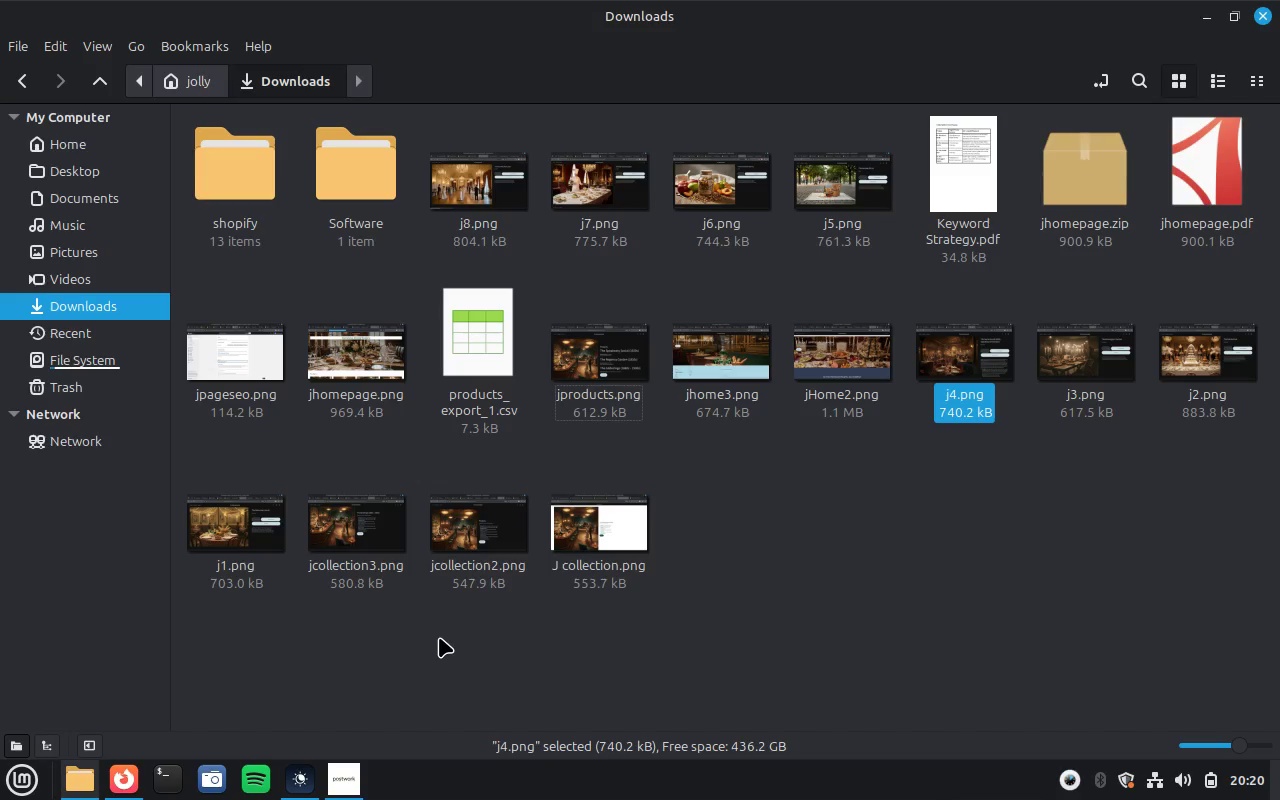 
left_click([115, 787])
 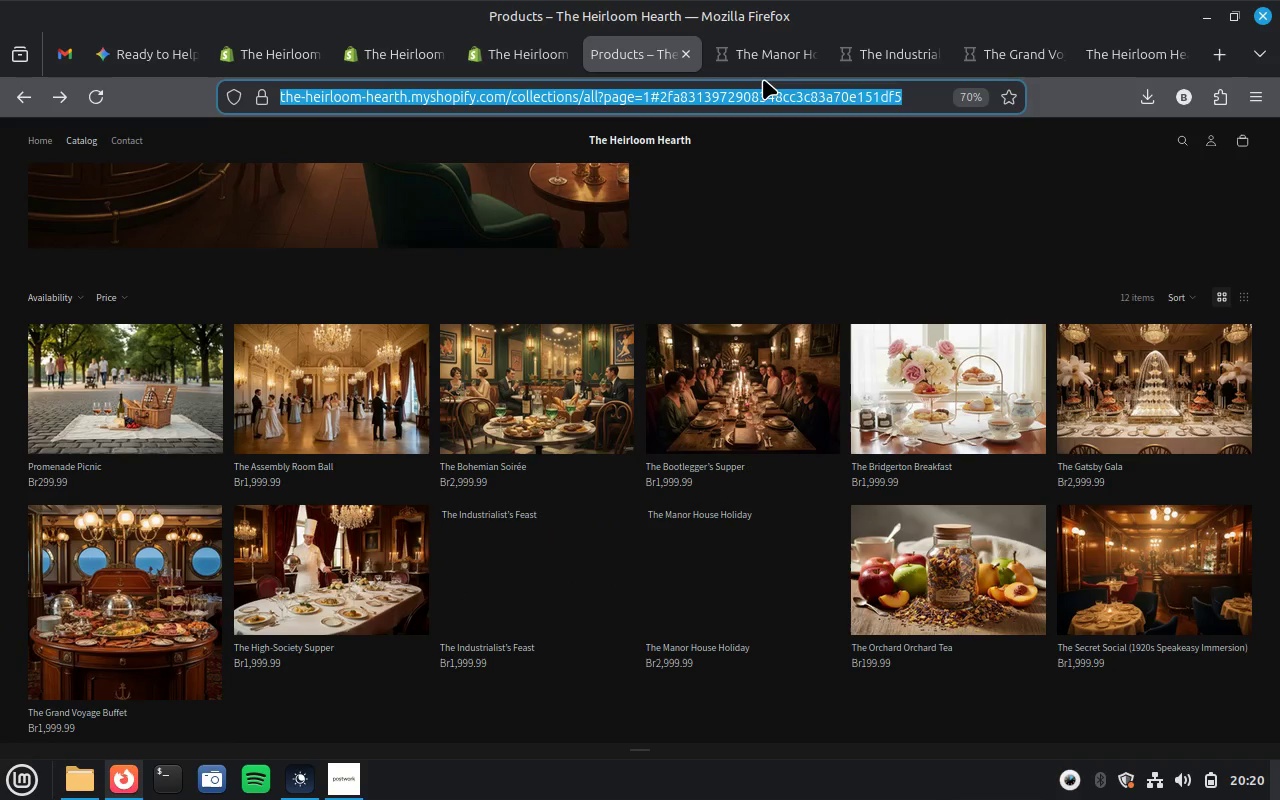 
left_click([777, 55])
 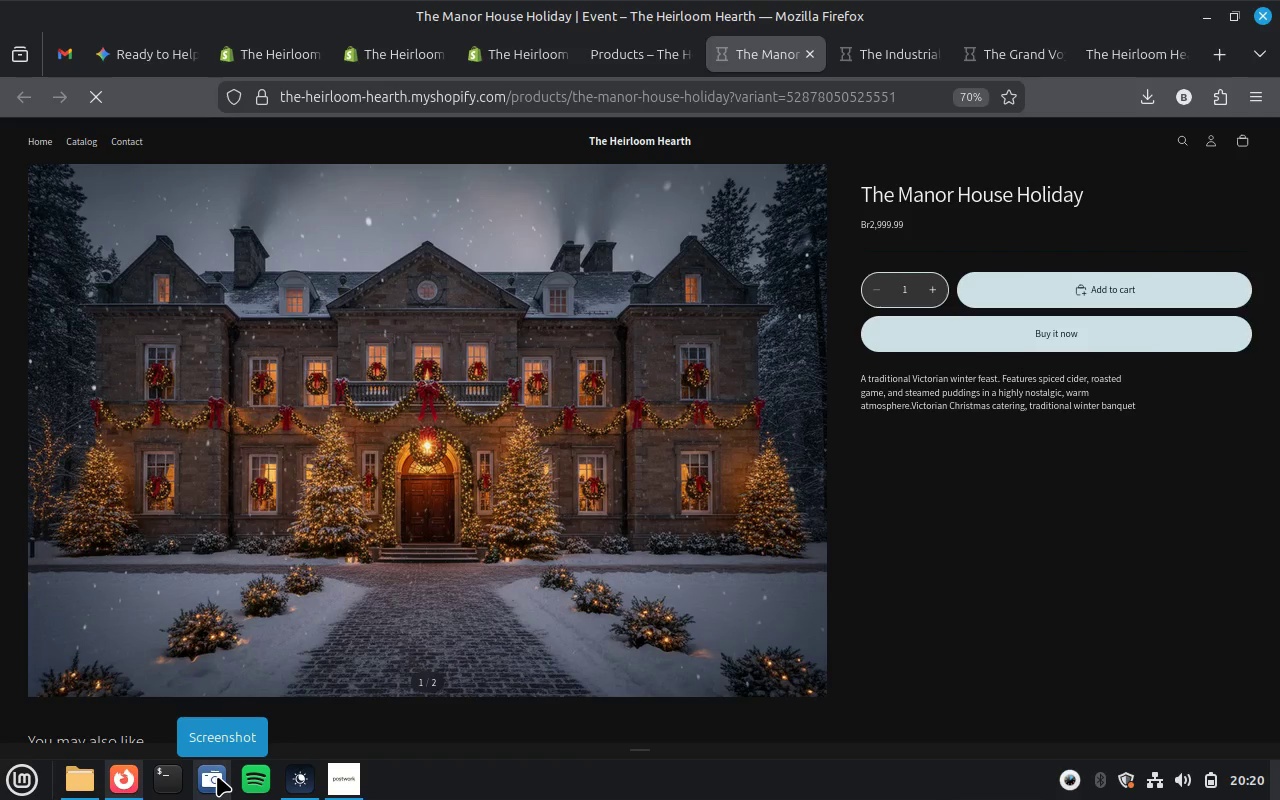 
left_click([217, 776])
 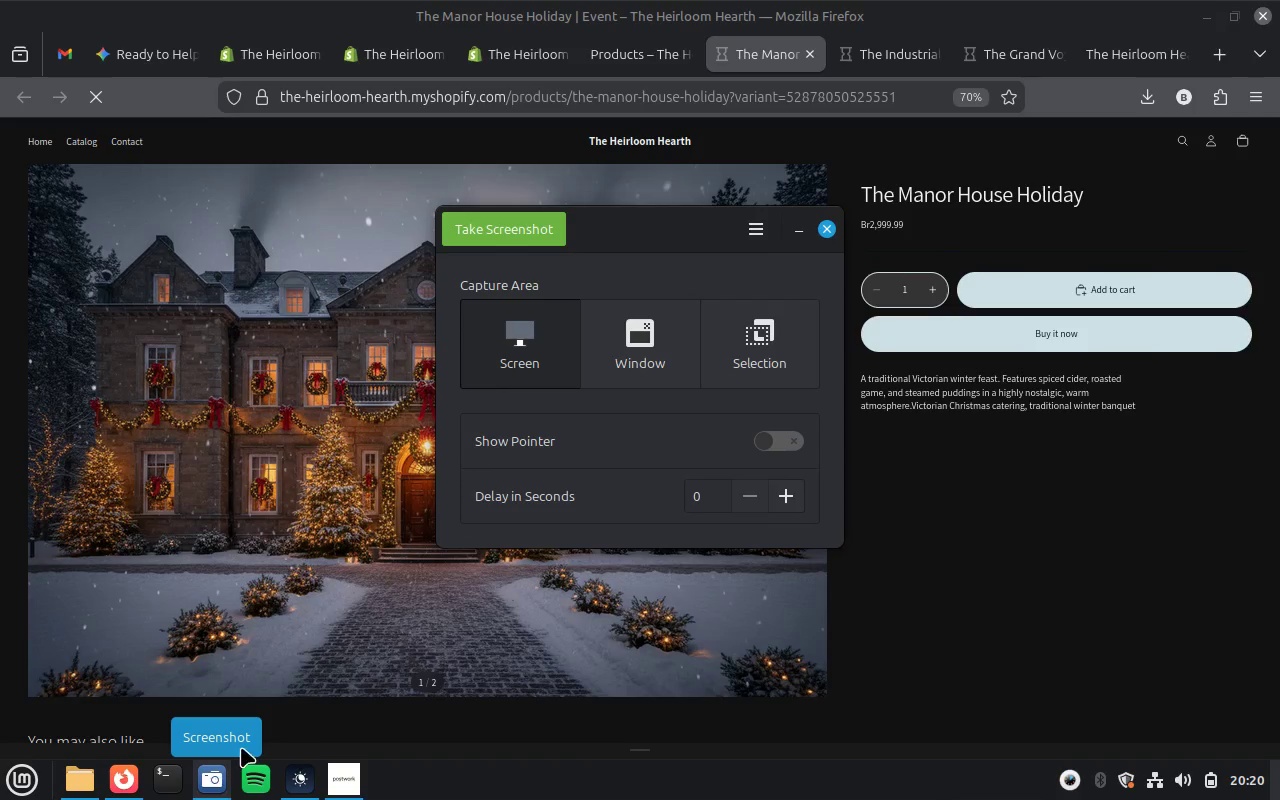 
left_click([643, 338])
 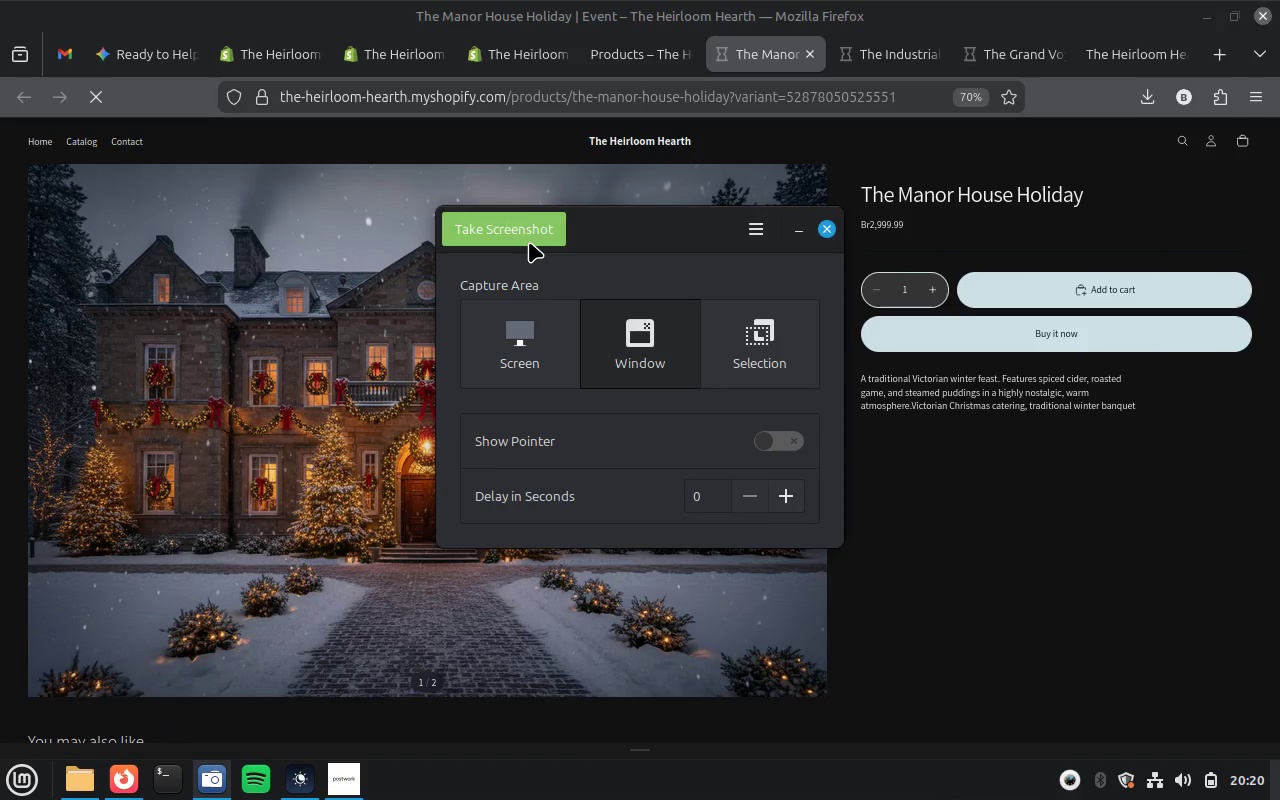 
left_click([529, 242])
 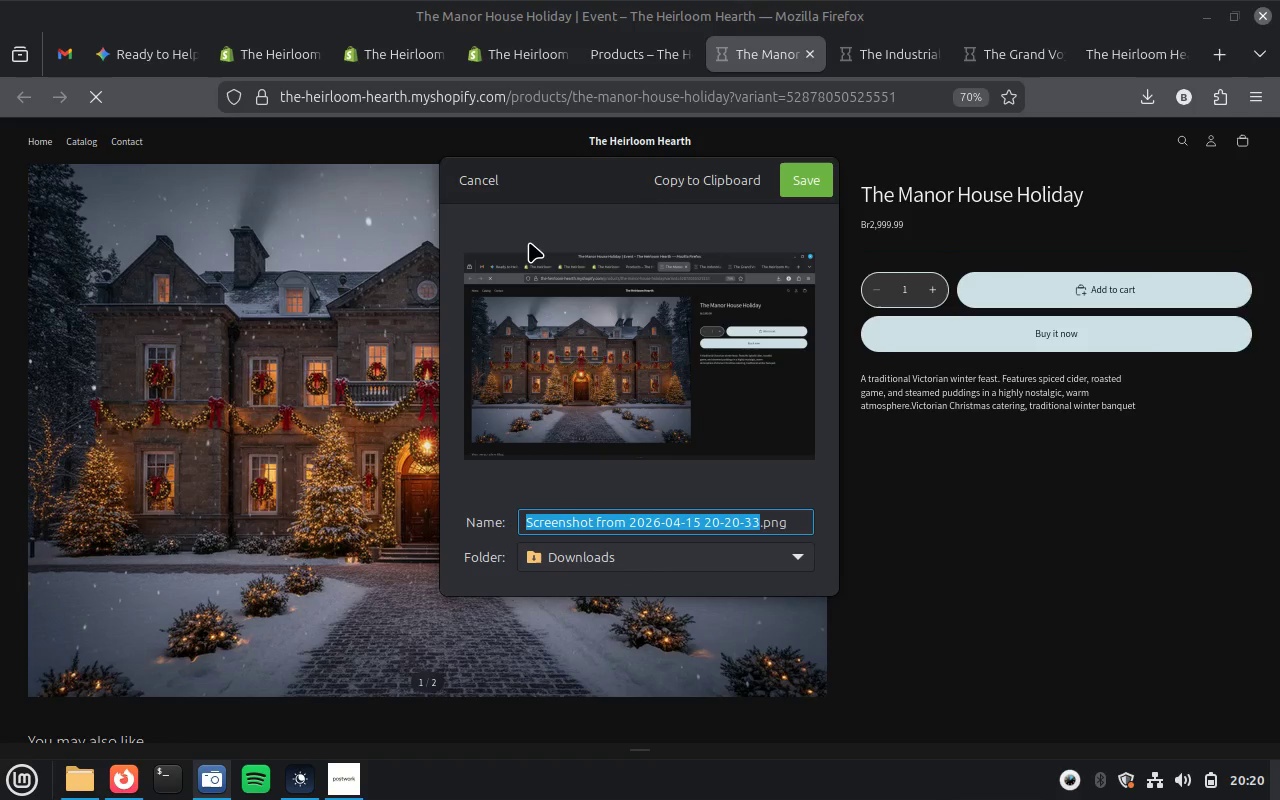 
type(j8)
 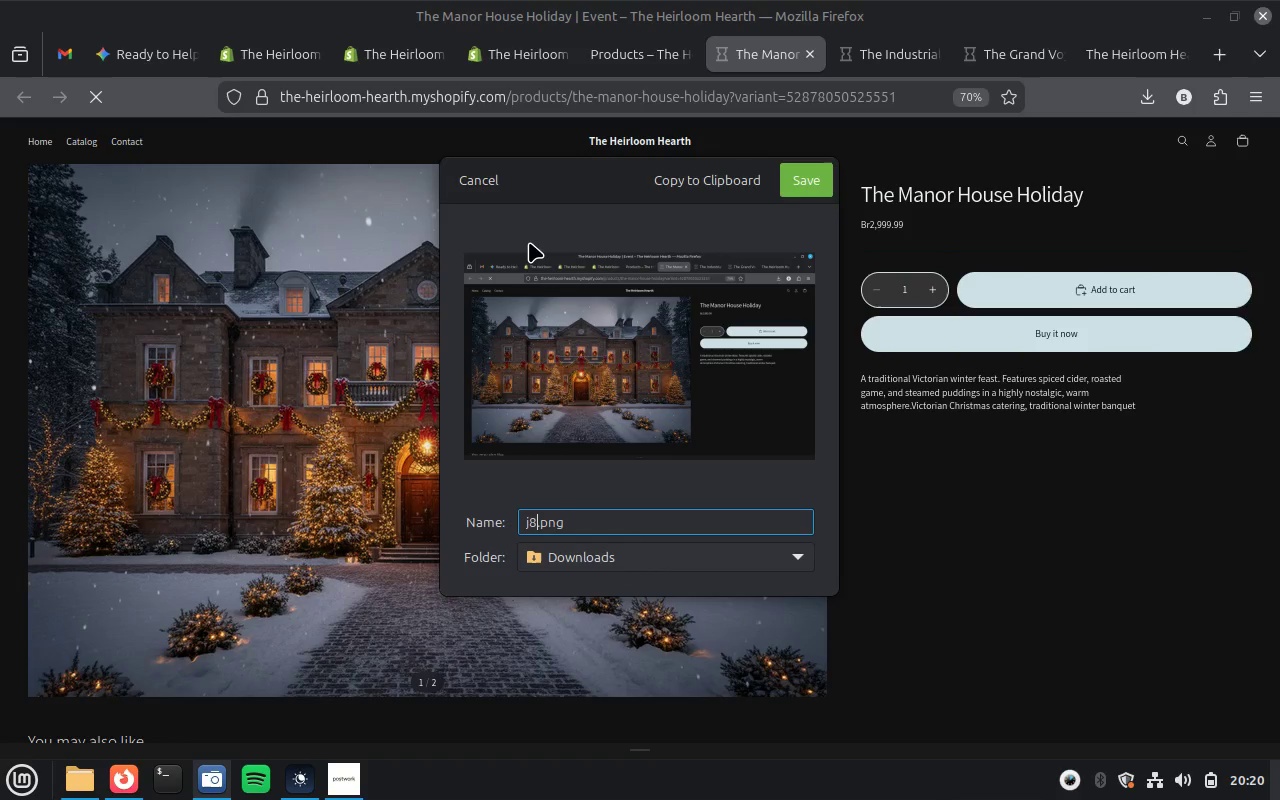 
key(Enter)
 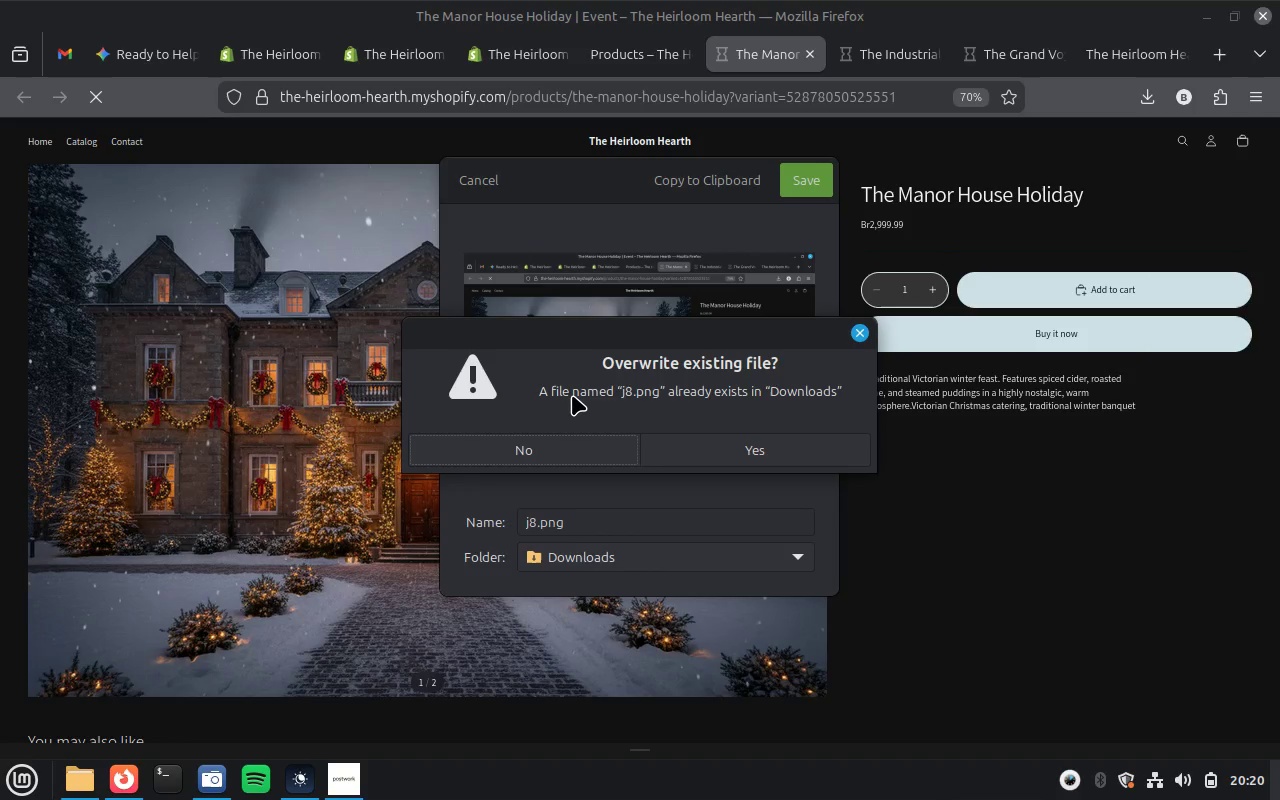 
key(Enter)
 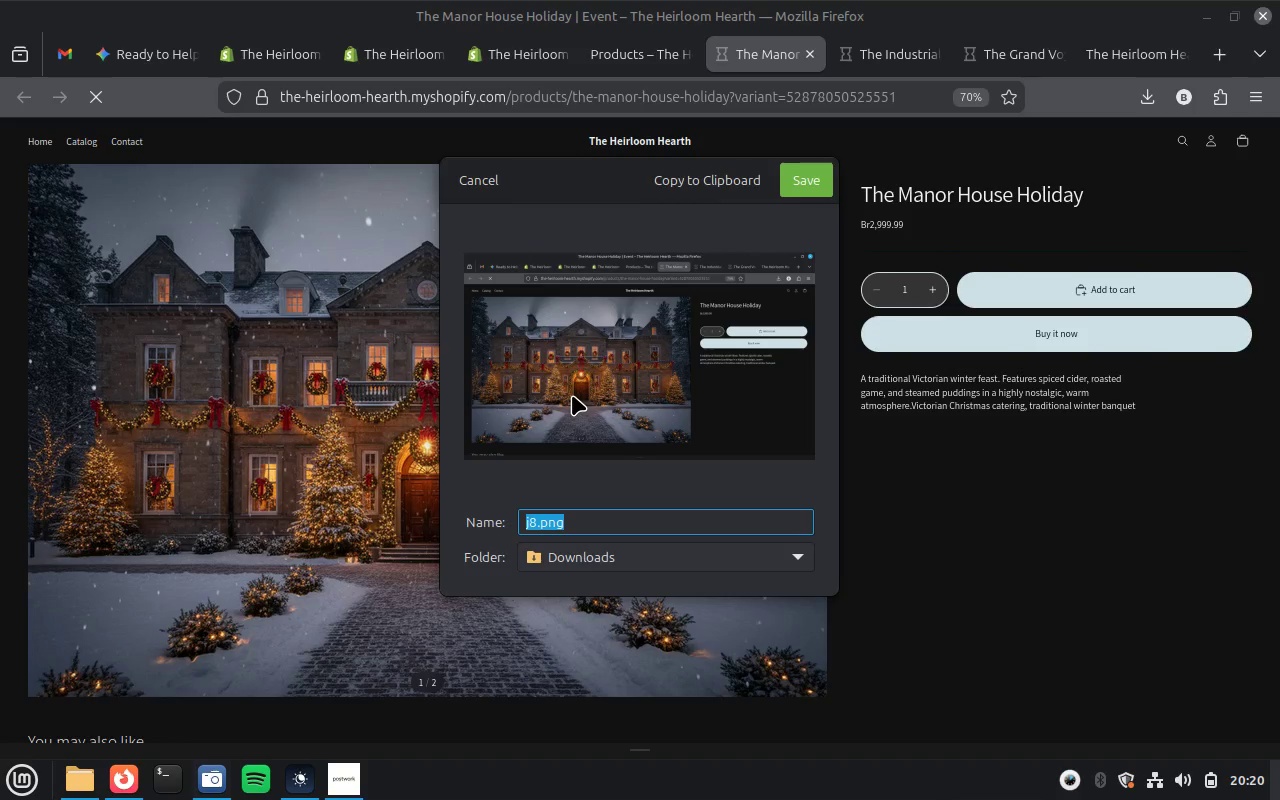 
key(ArrowRight)
 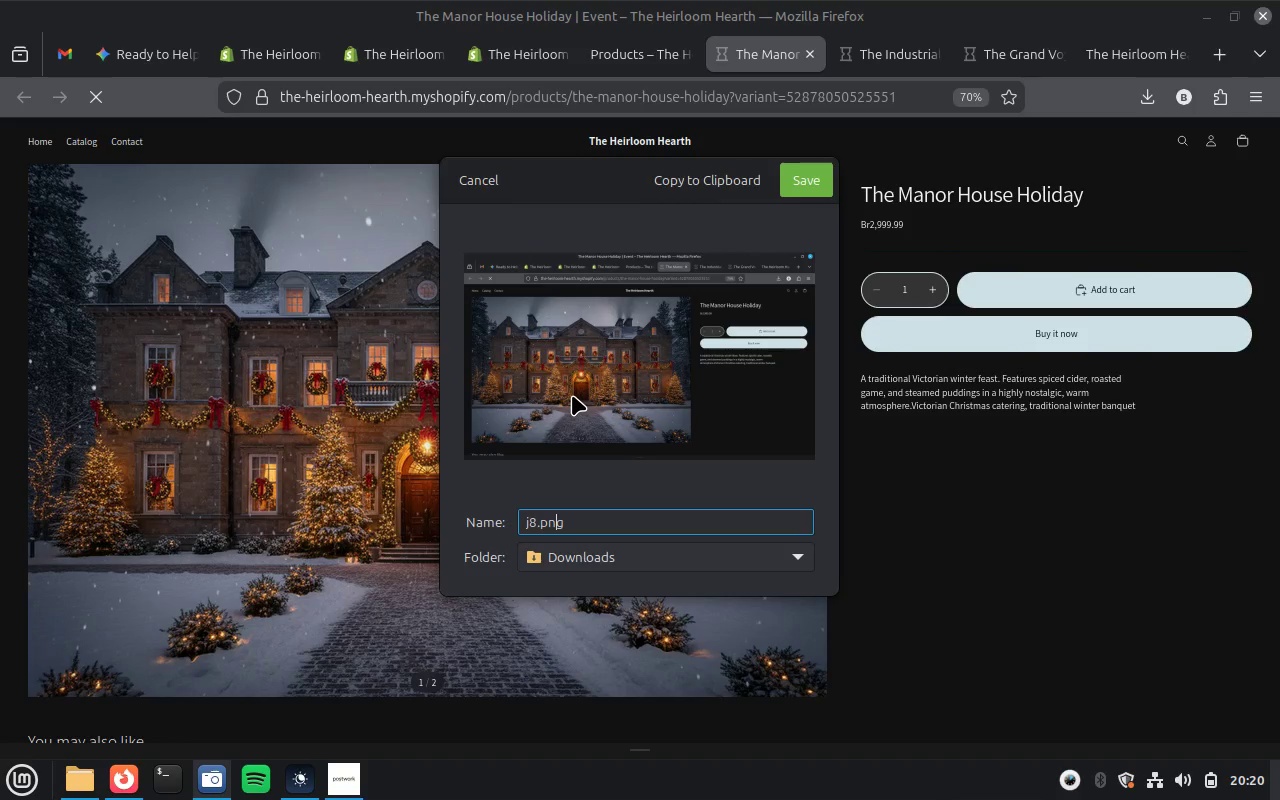 
key(ArrowLeft)
 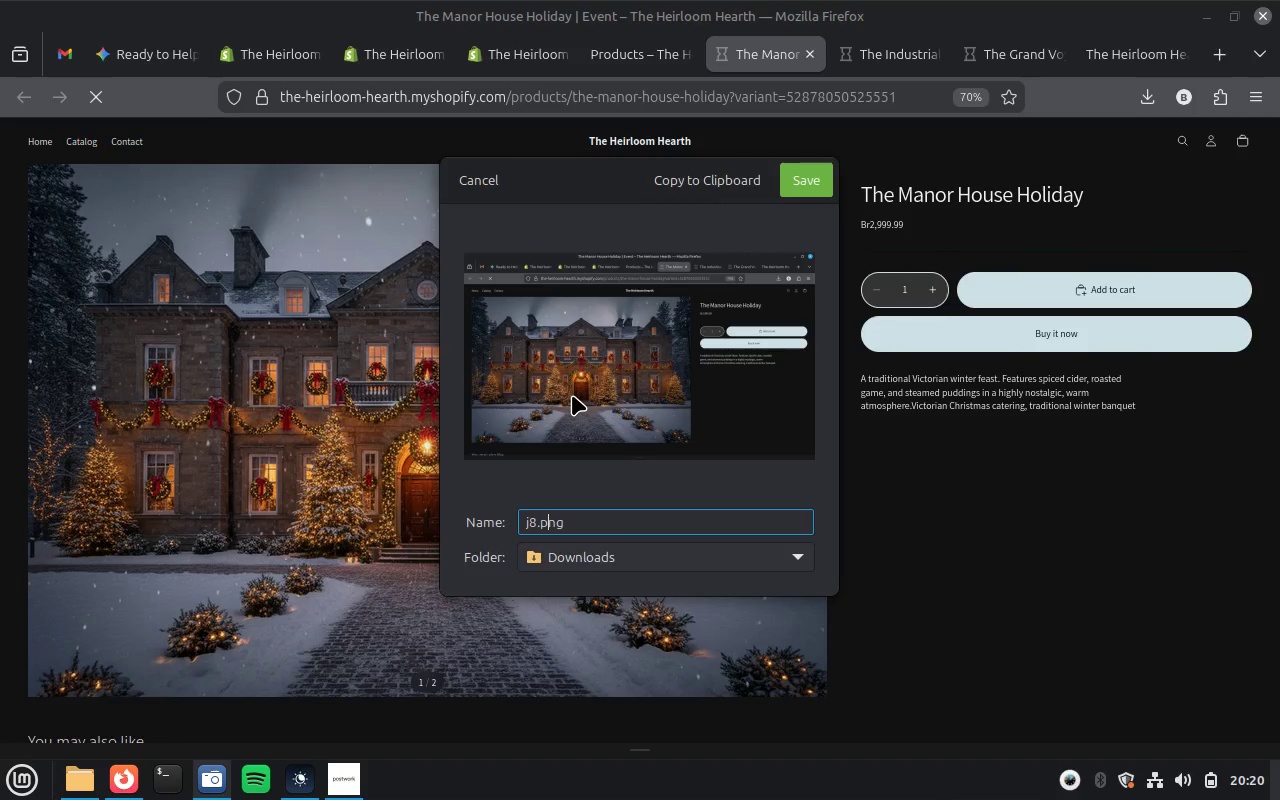 
key(ArrowLeft)
 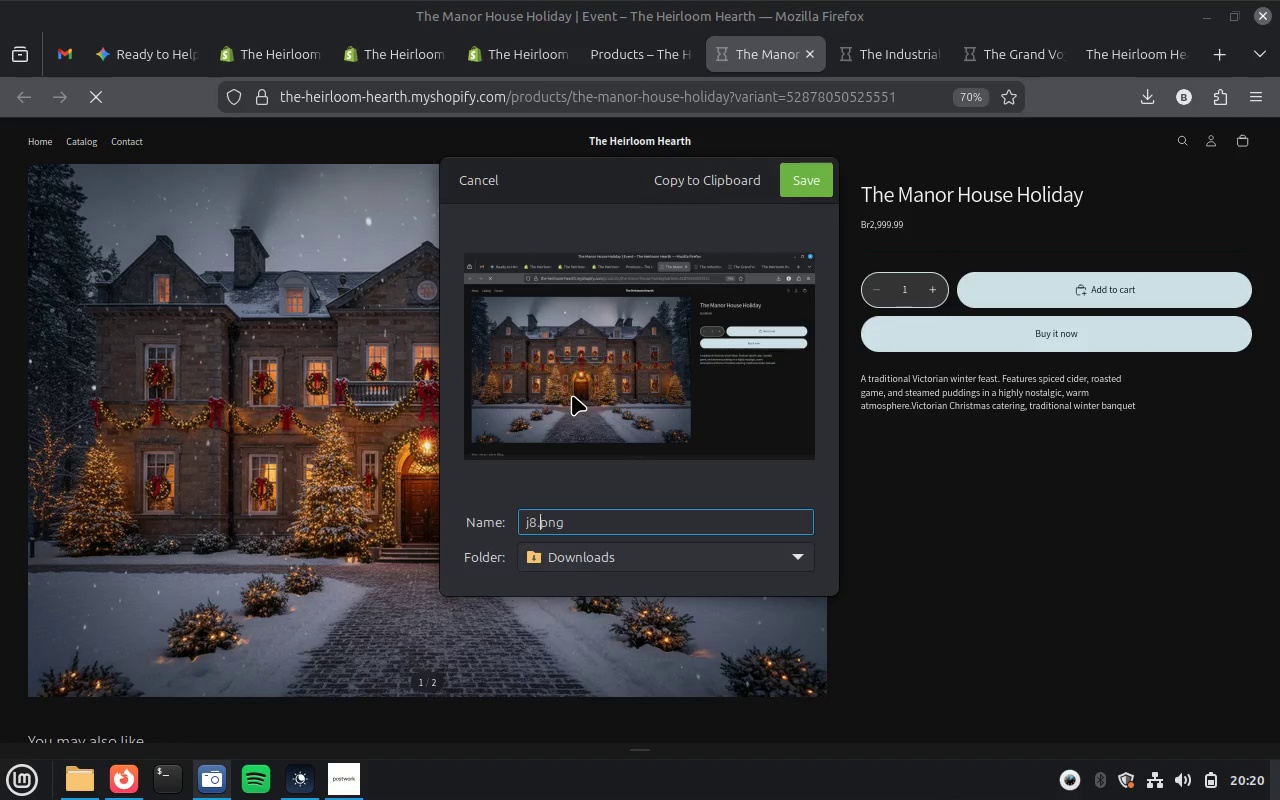 
key(ArrowLeft)
 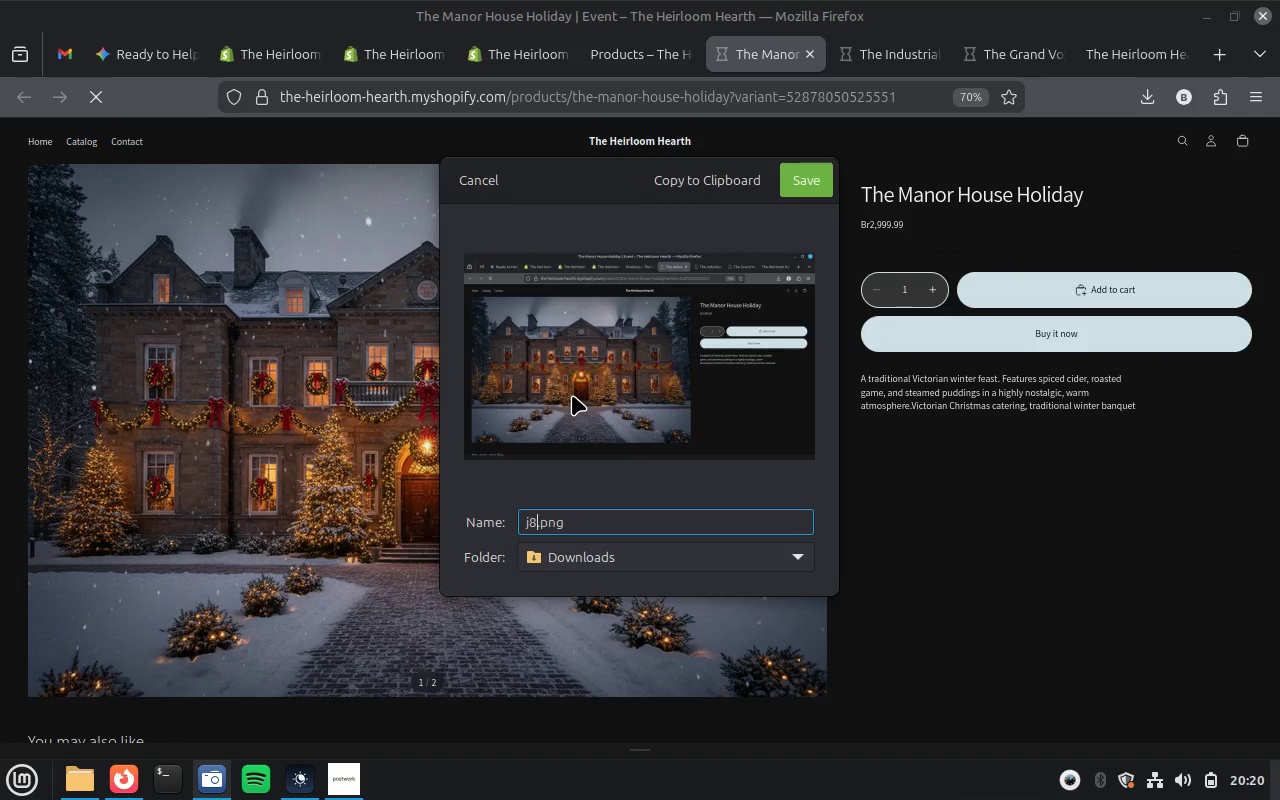 
key(ArrowLeft)
 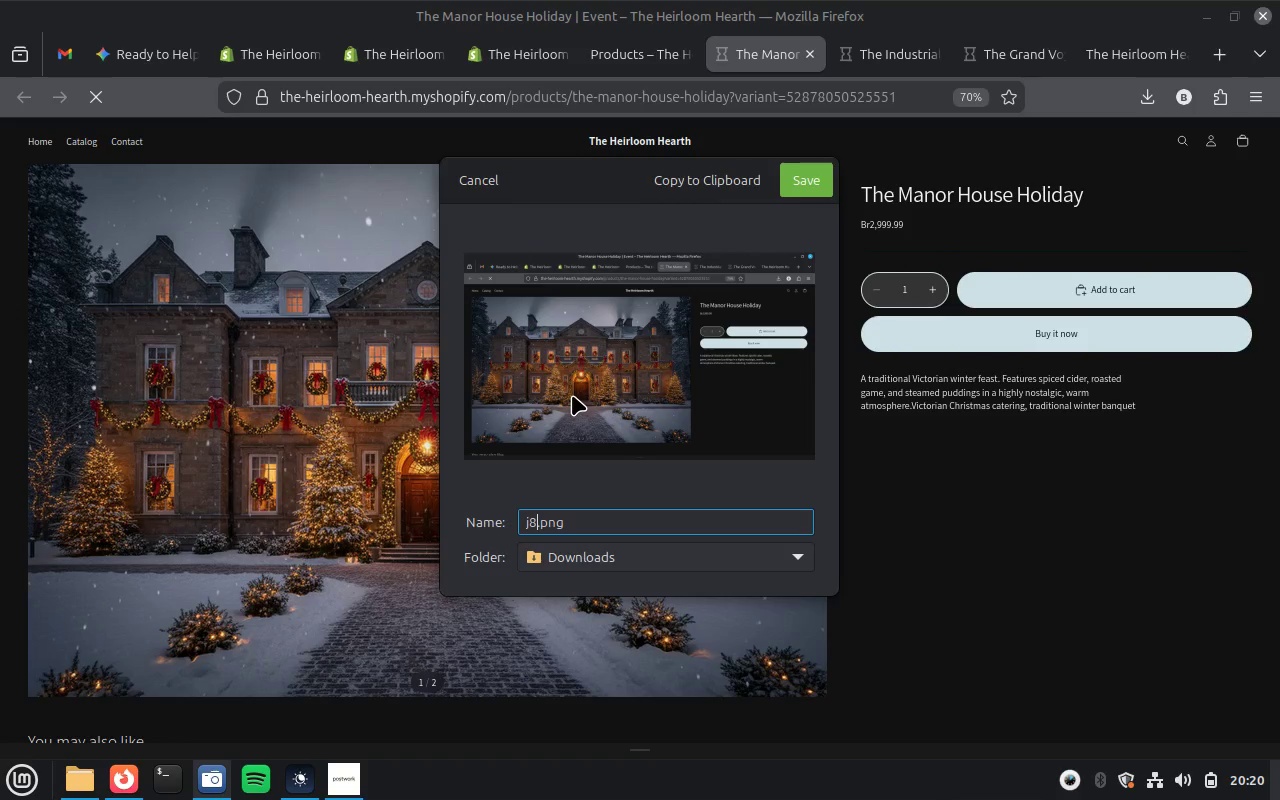 
key(Backspace)
 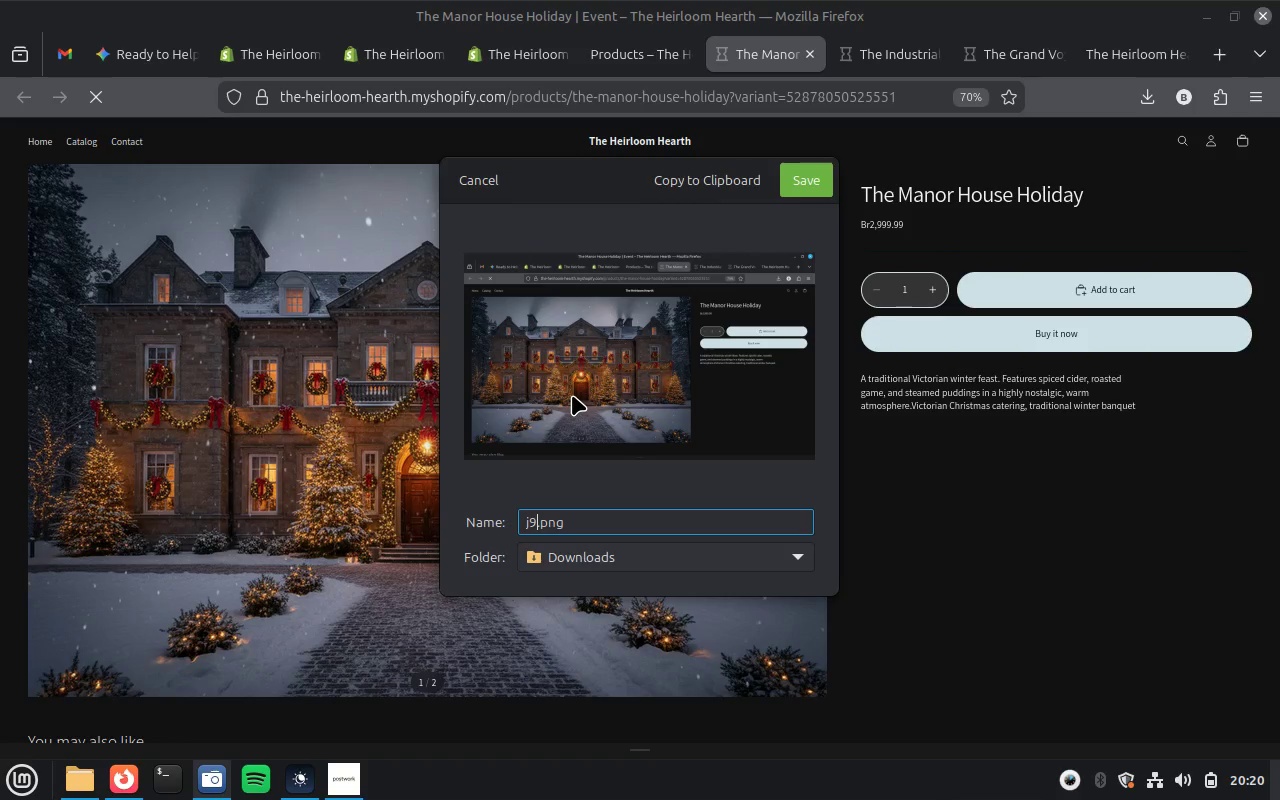 
key(9)
 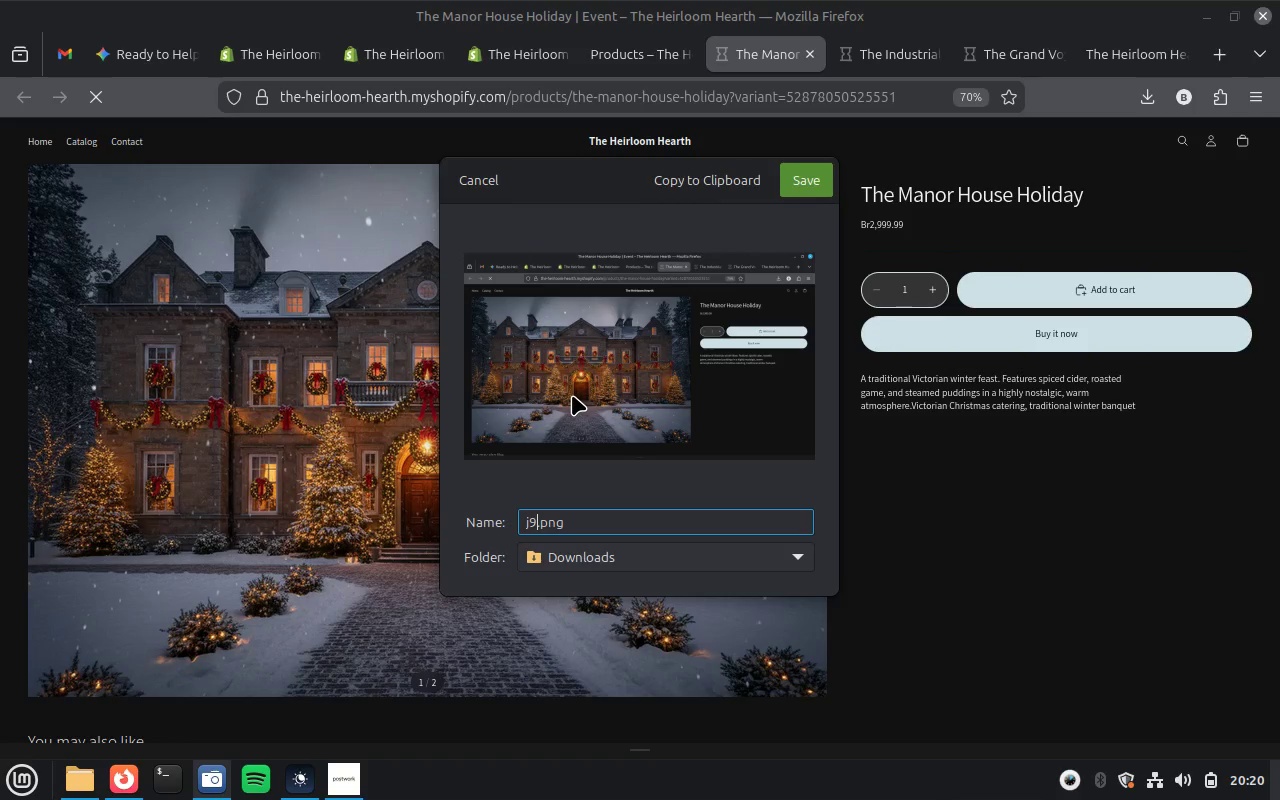 
key(Enter)
 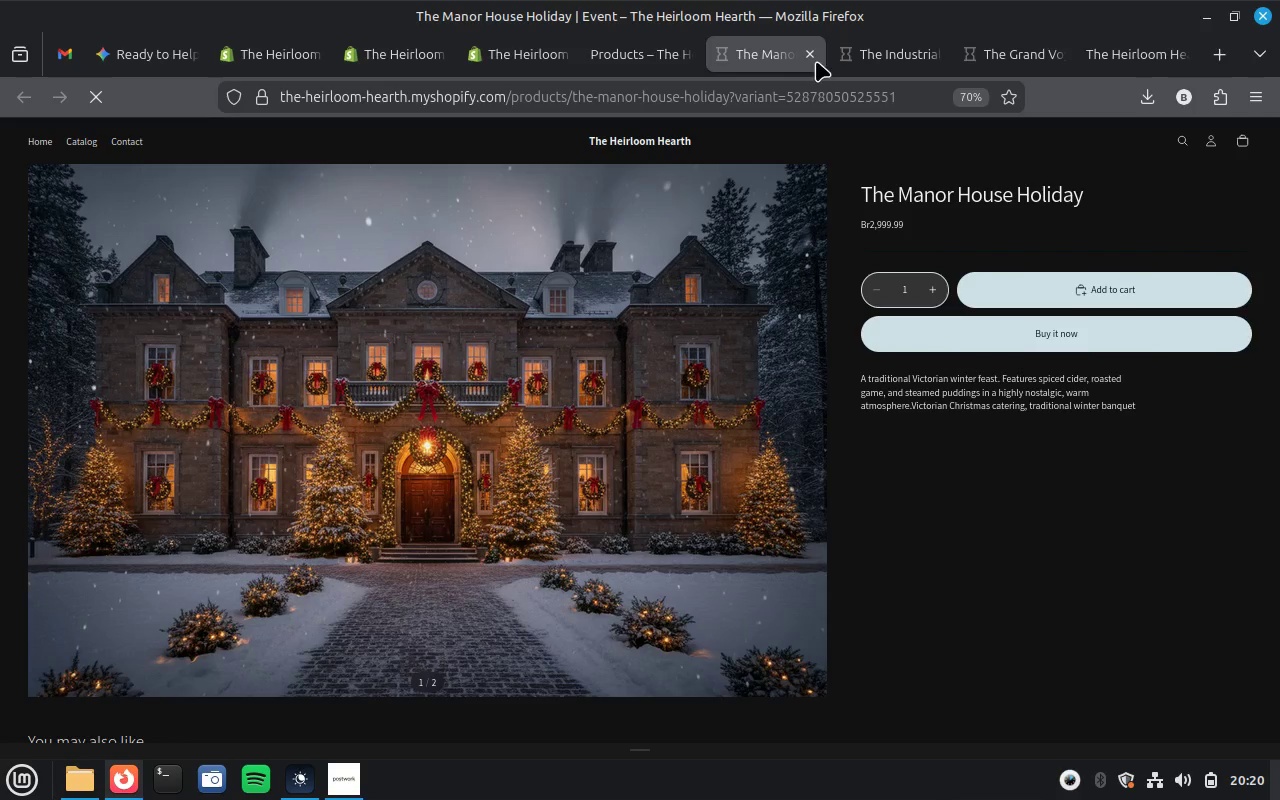 
left_click([816, 53])
 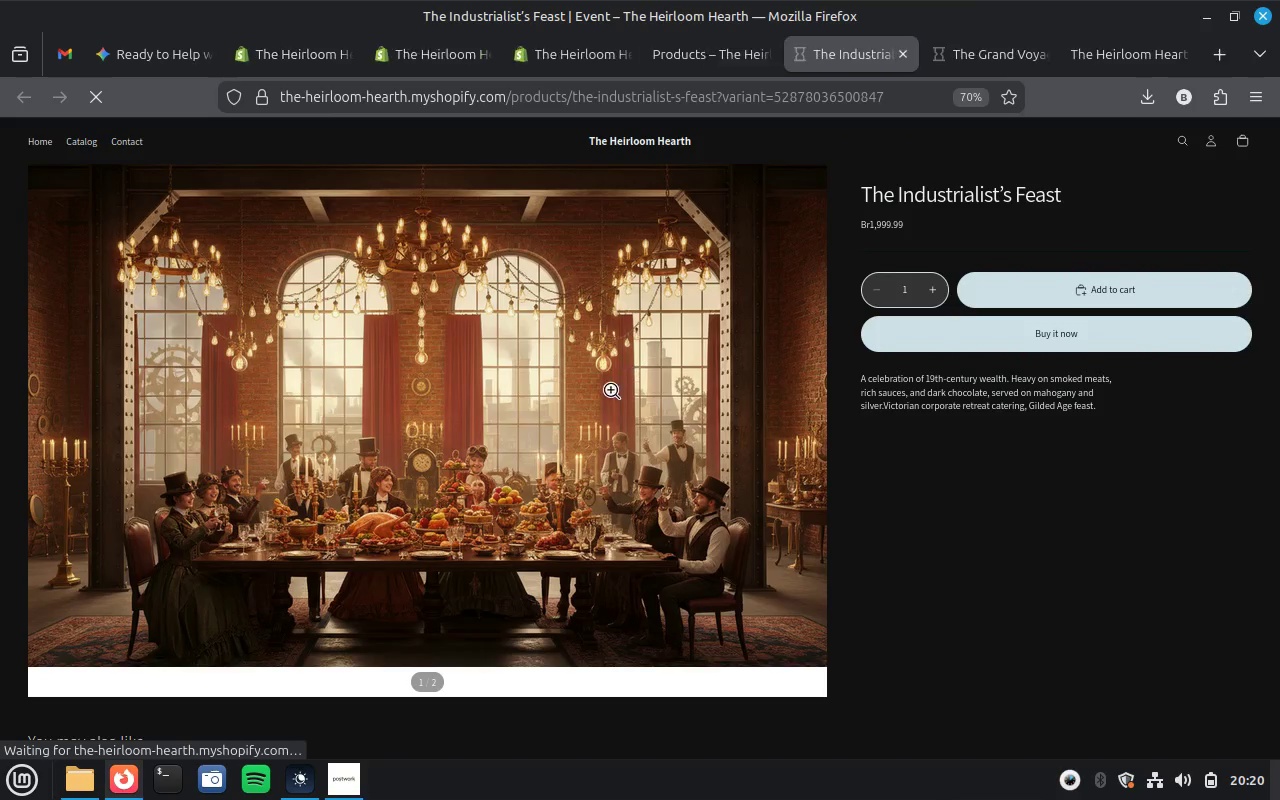 
scroll: coordinate [526, 505], scroll_direction: down, amount: 11.0
 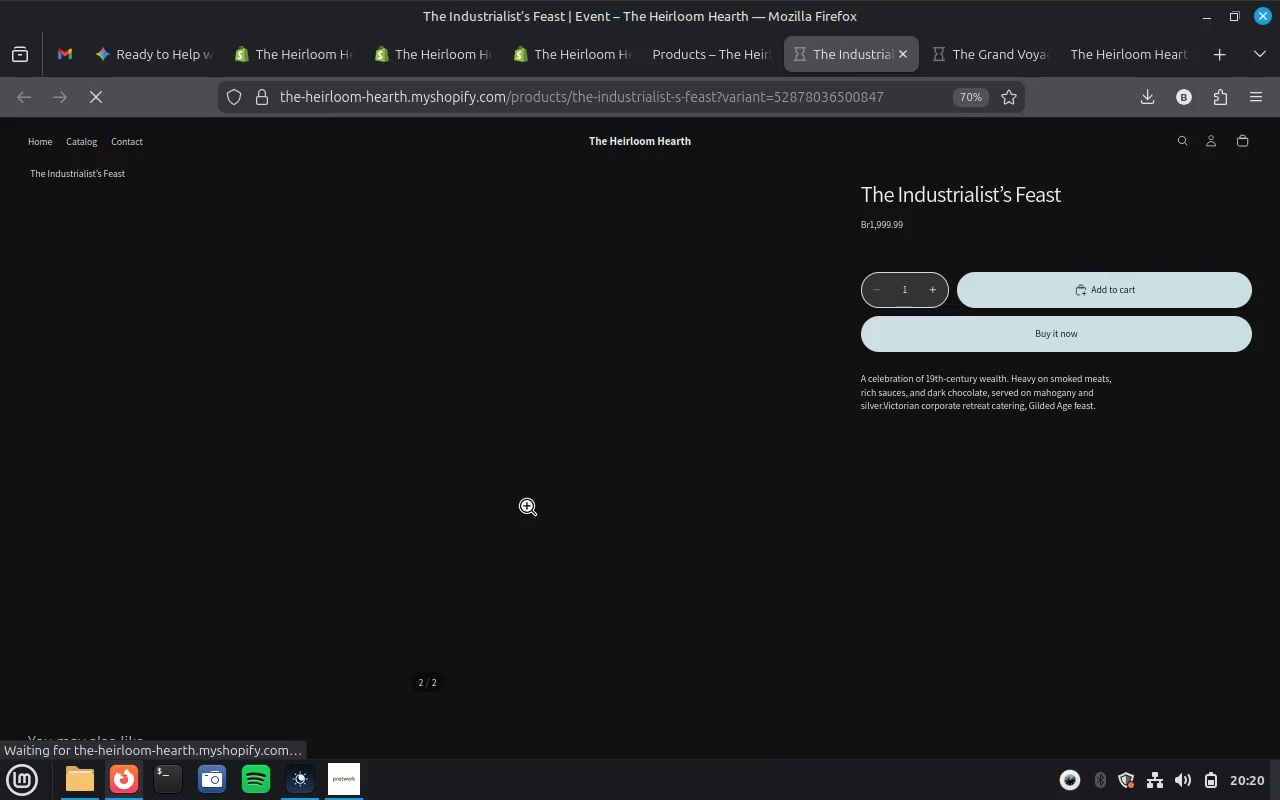 
scroll: coordinate [526, 505], scroll_direction: up, amount: 8.0
 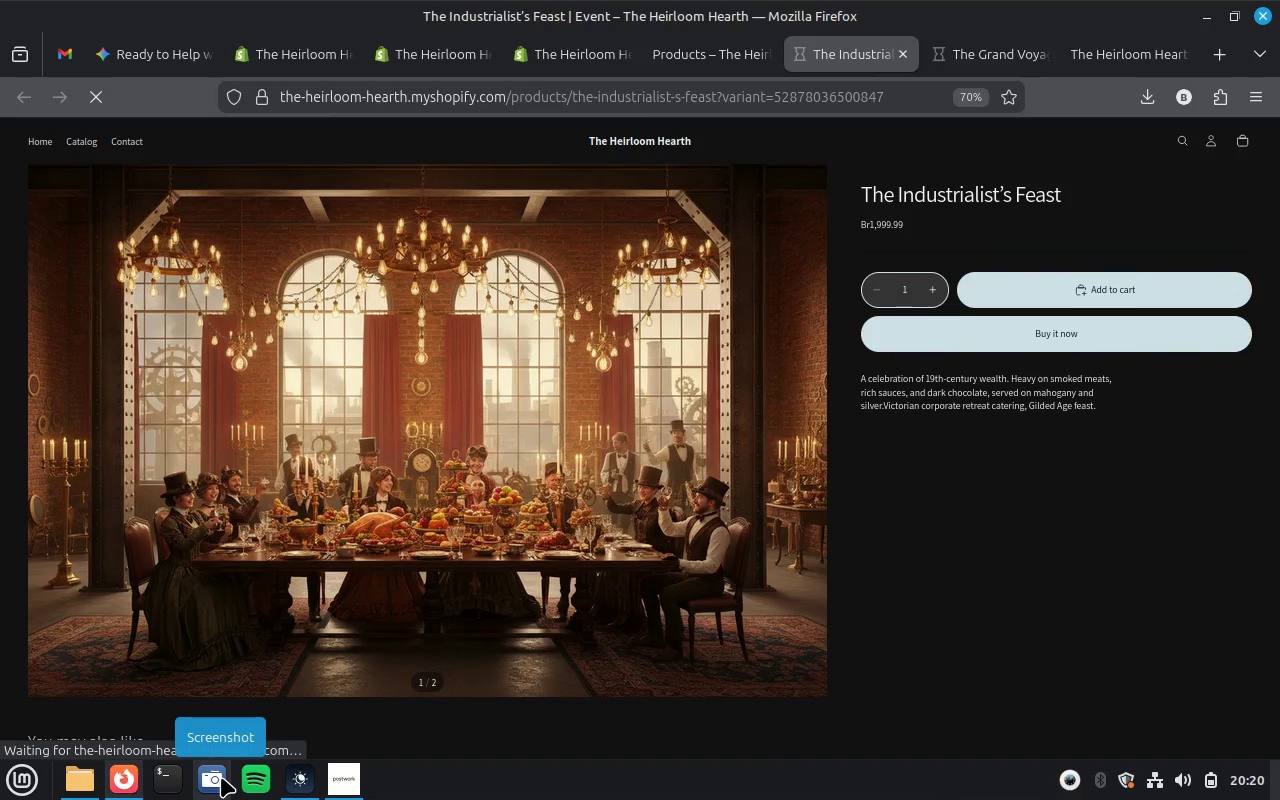 
left_click([221, 777])
 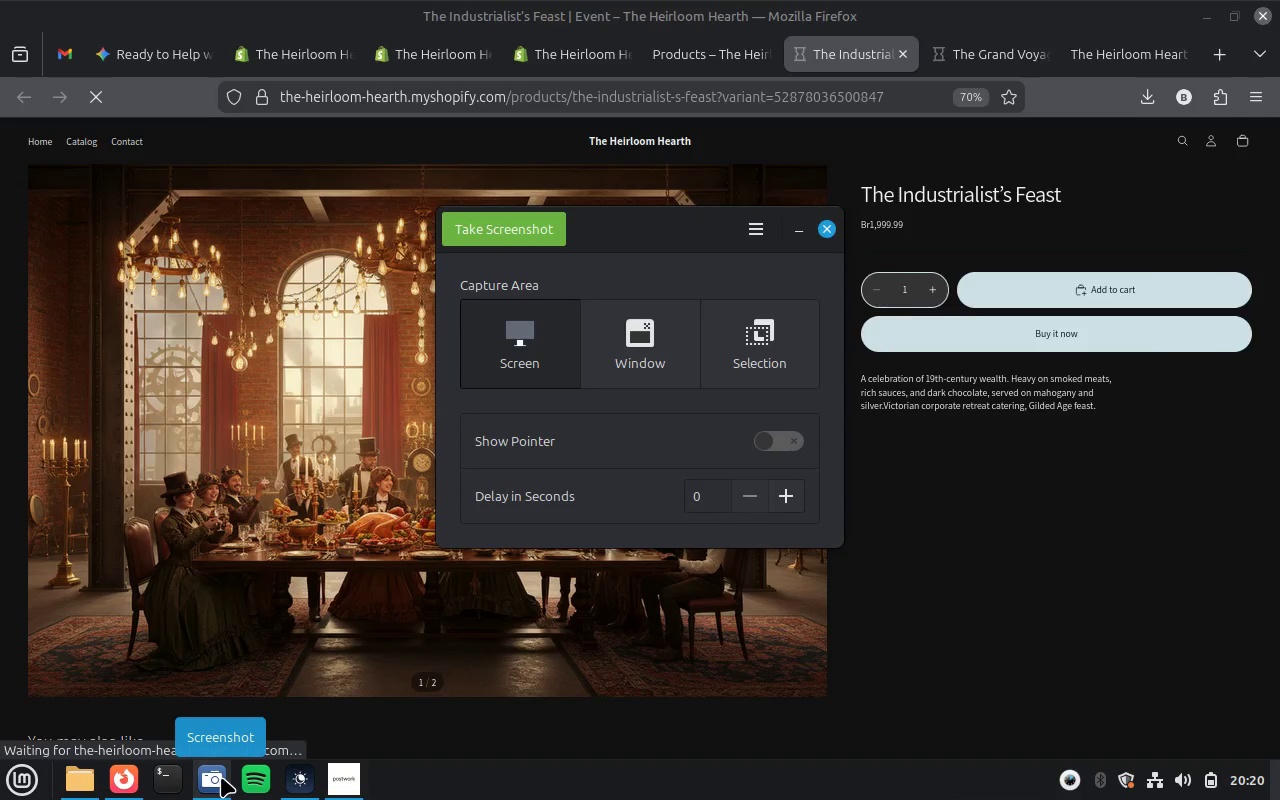 
left_click([642, 353])
 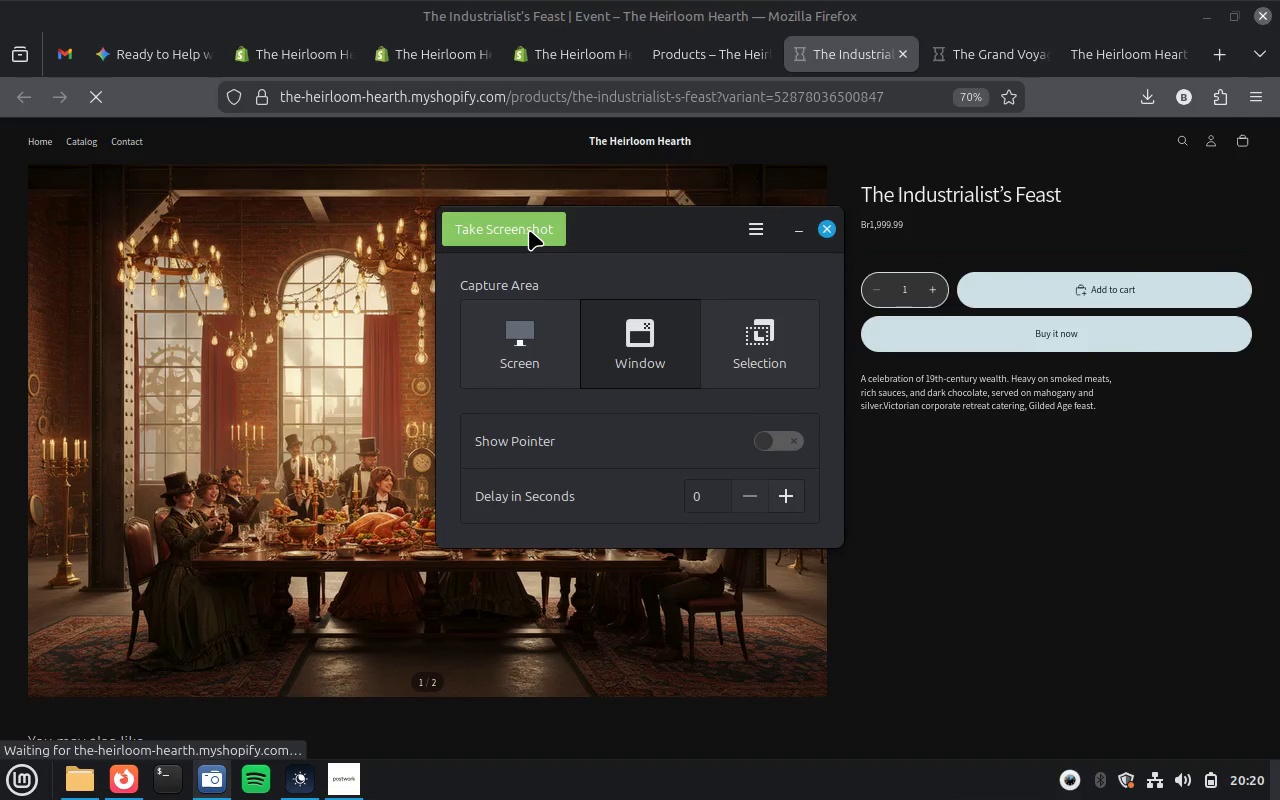 
left_click([529, 230])
 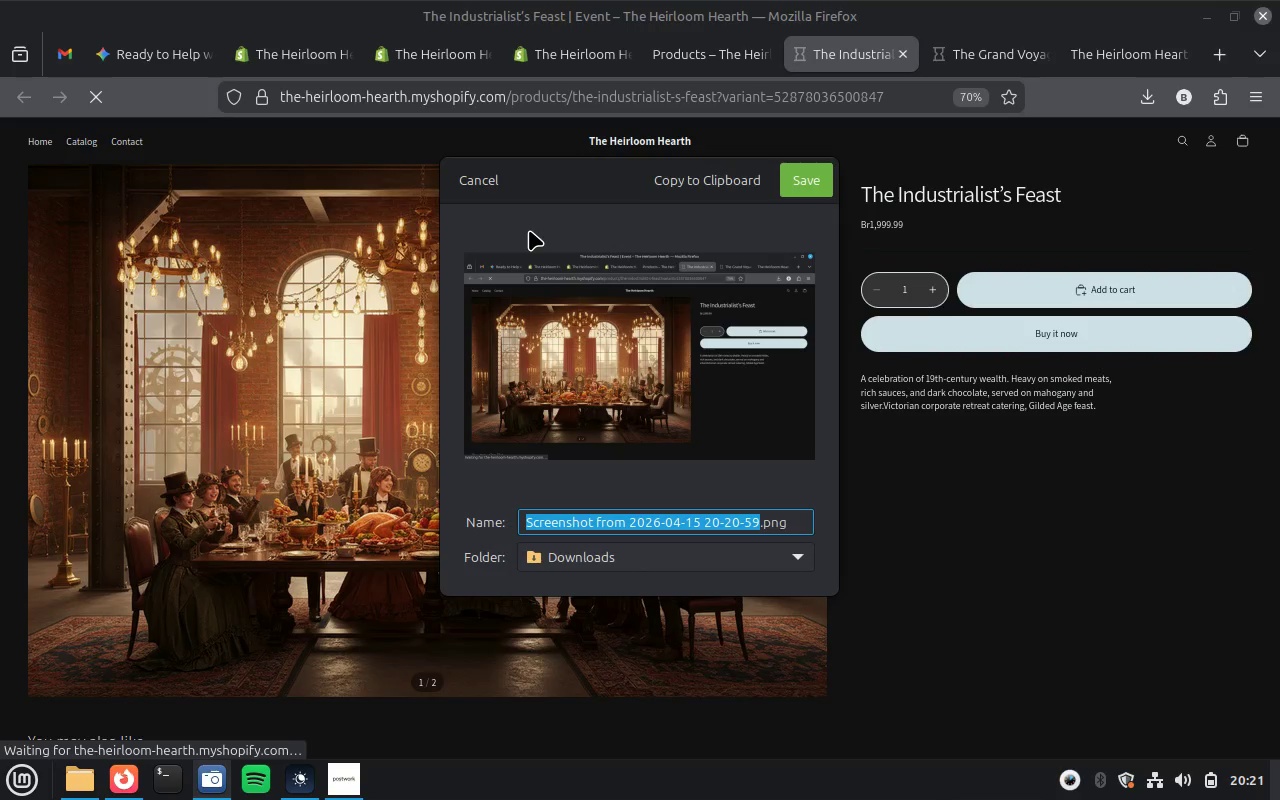 
type(j10)
 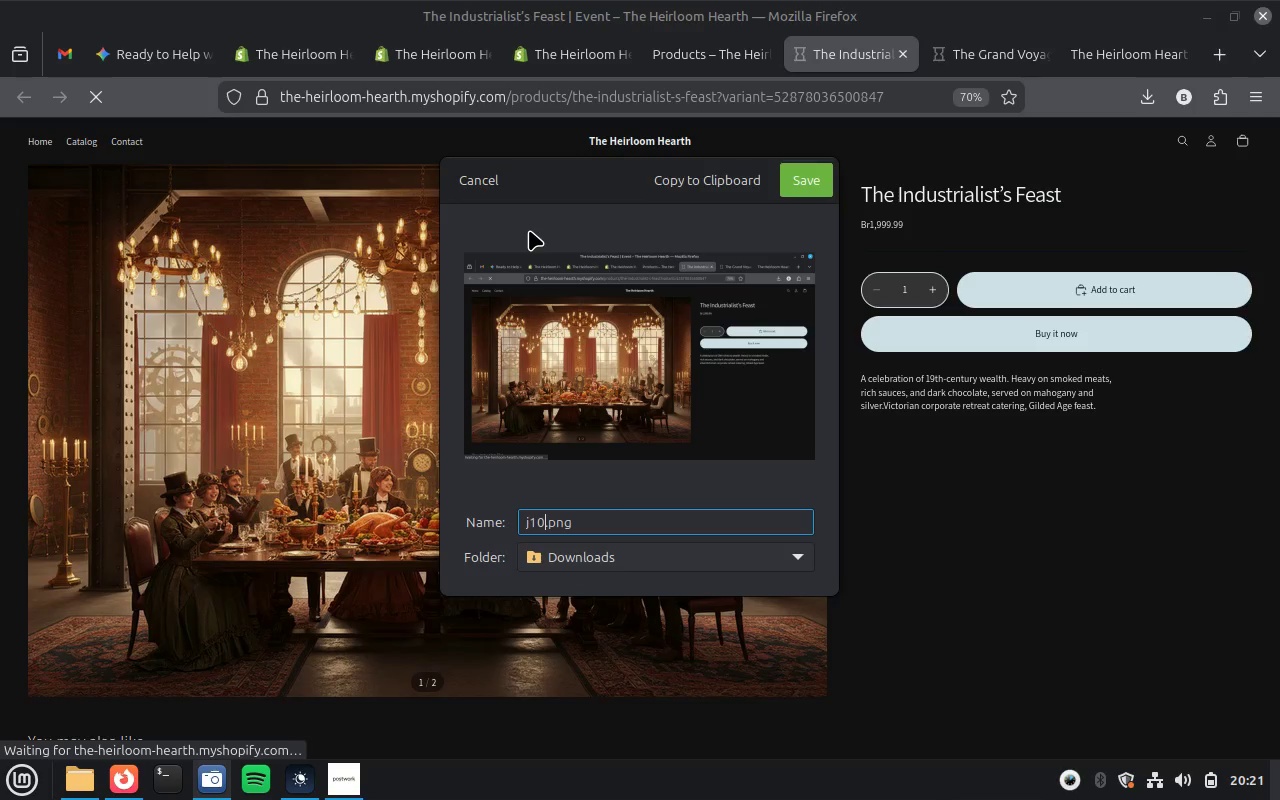 
key(Enter)
 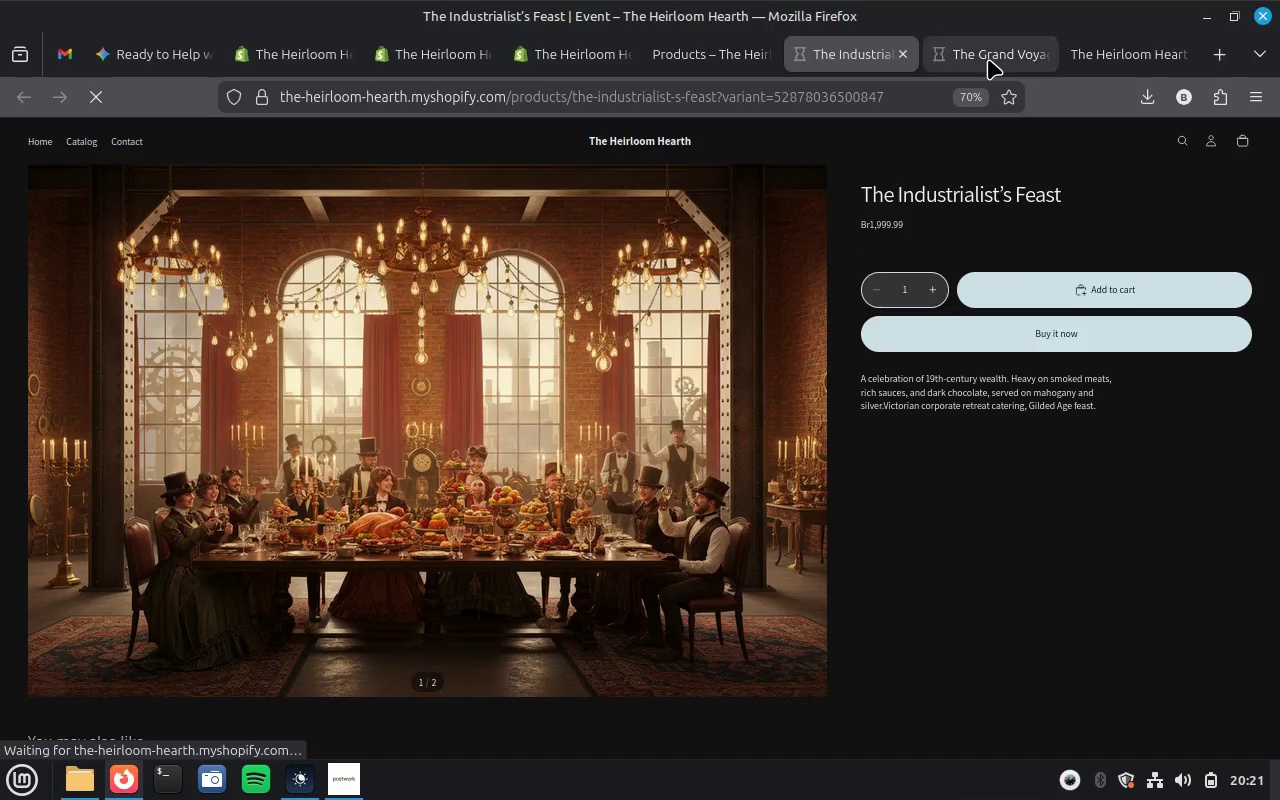 
left_click([989, 57])
 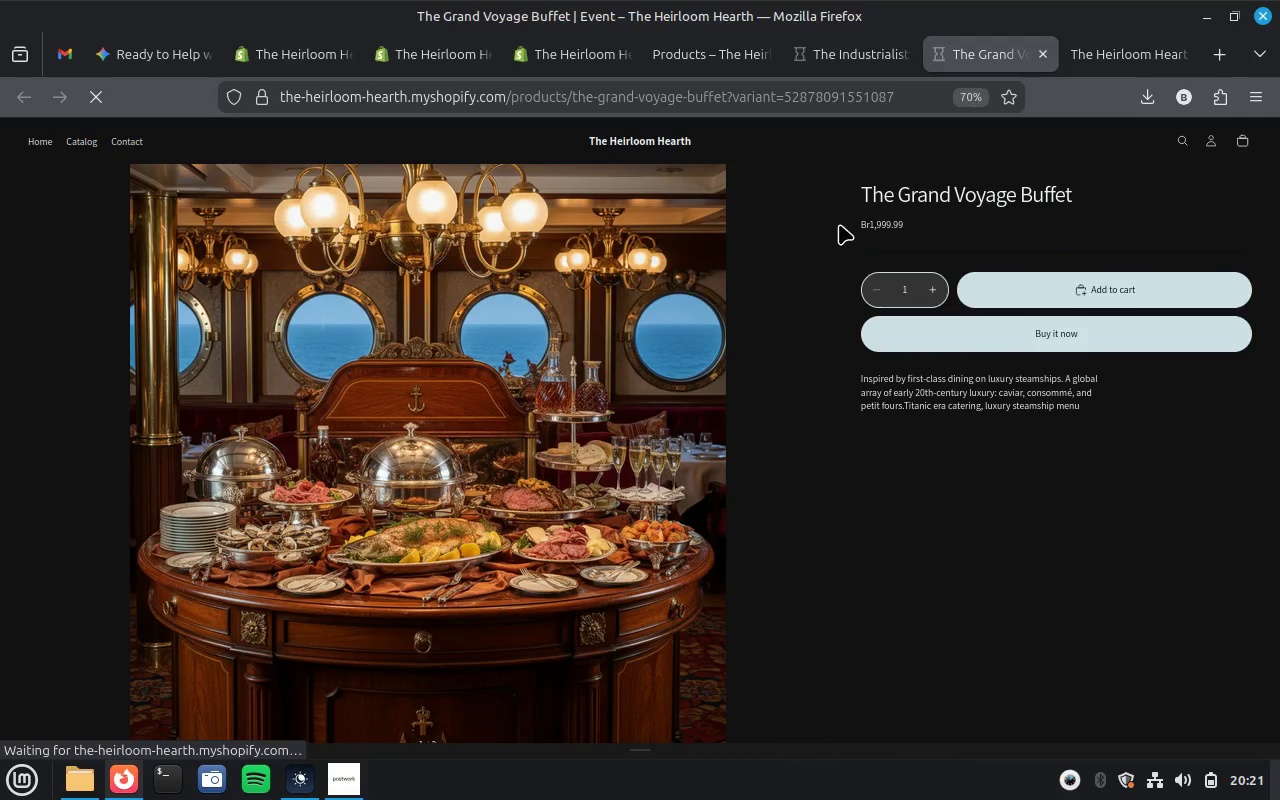 
scroll: coordinate [628, 381], scroll_direction: down, amount: 13.0
 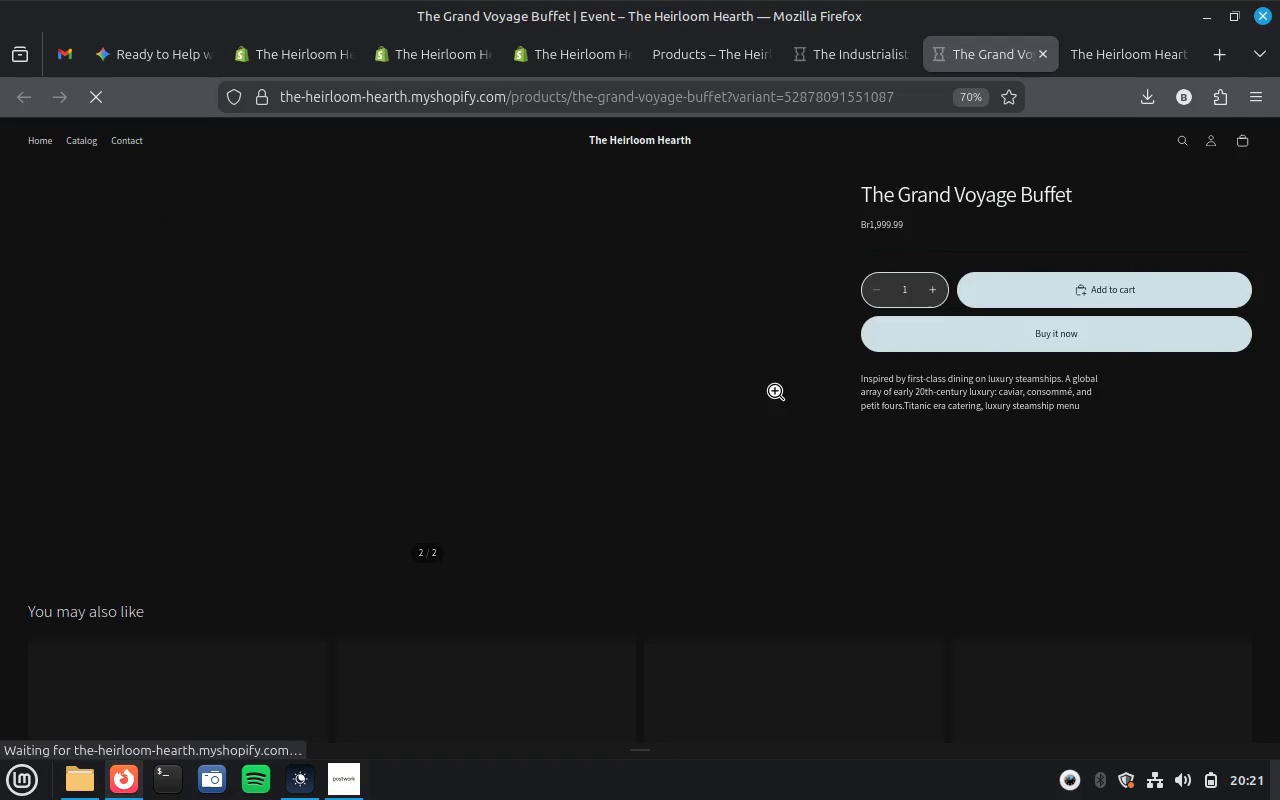 
scroll: coordinate [774, 390], scroll_direction: up, amount: 4.0
 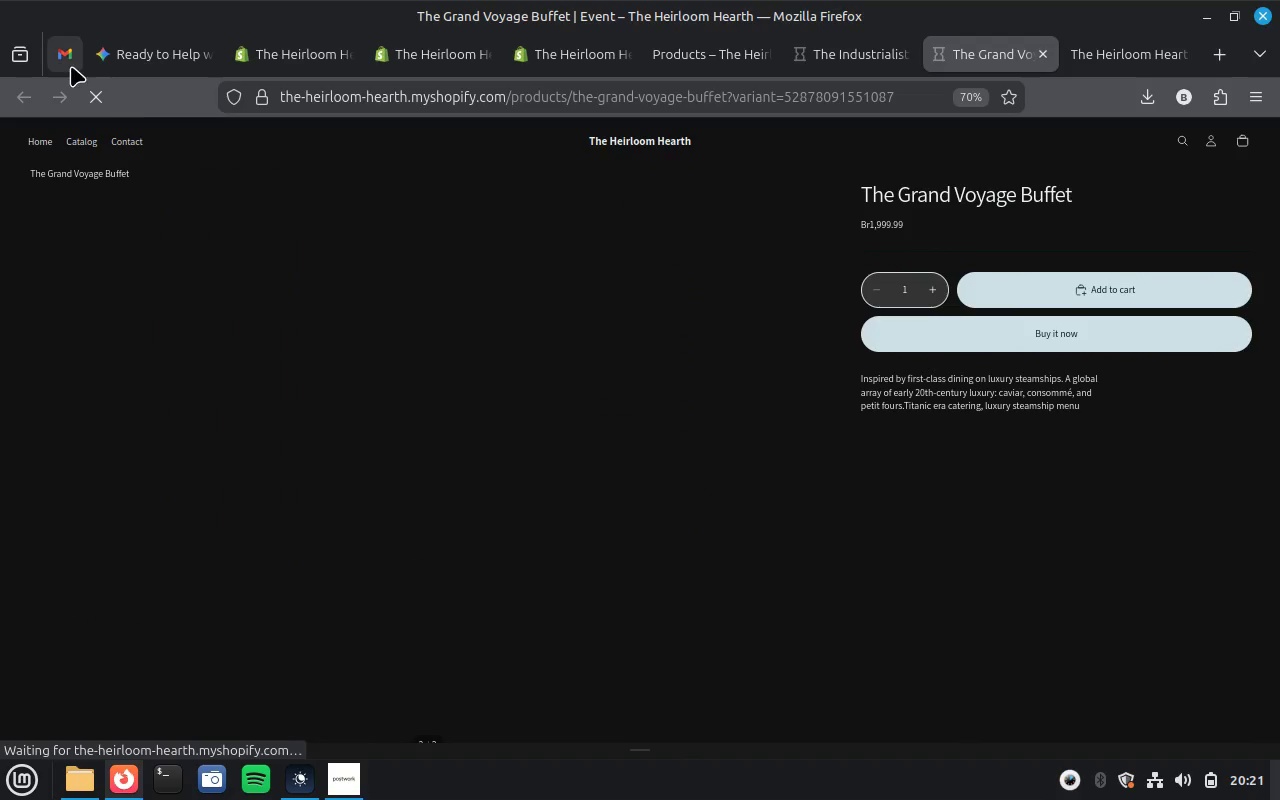 
left_click([68, 55])
 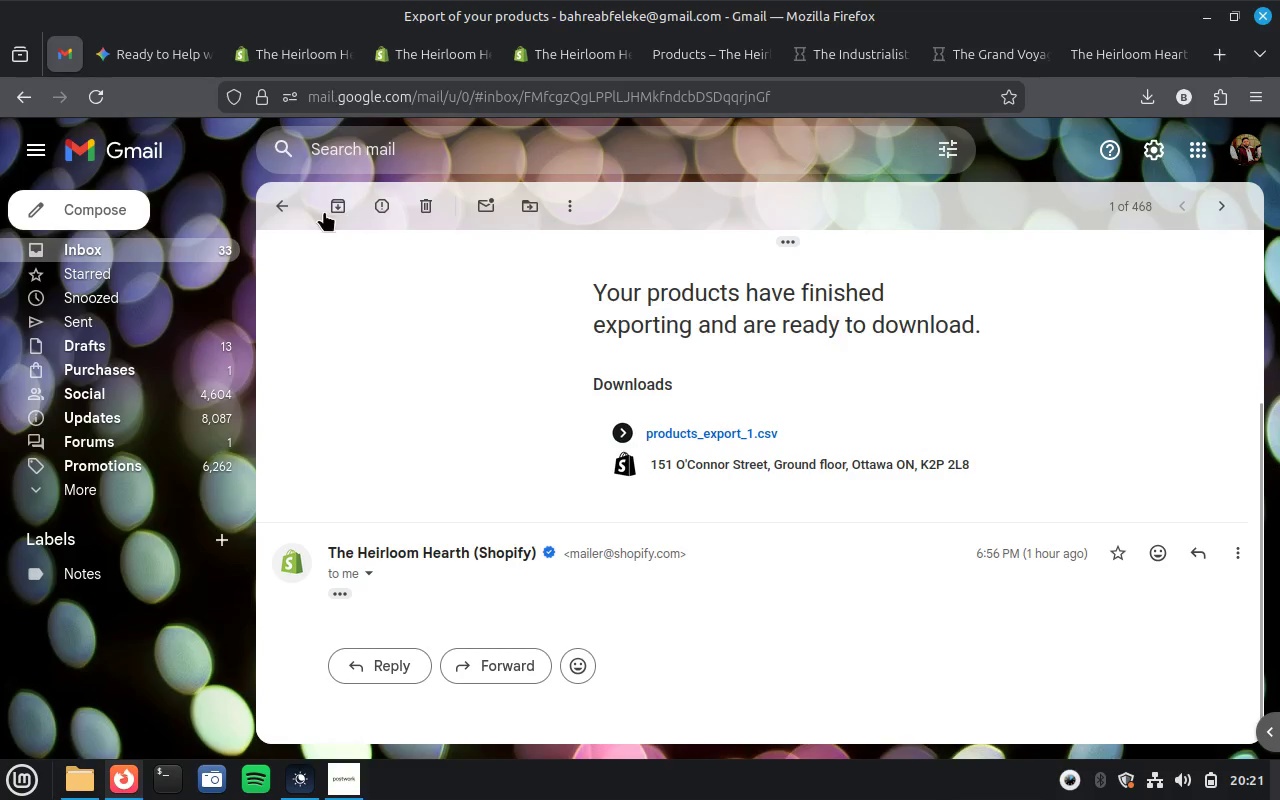 
left_click([285, 199])
 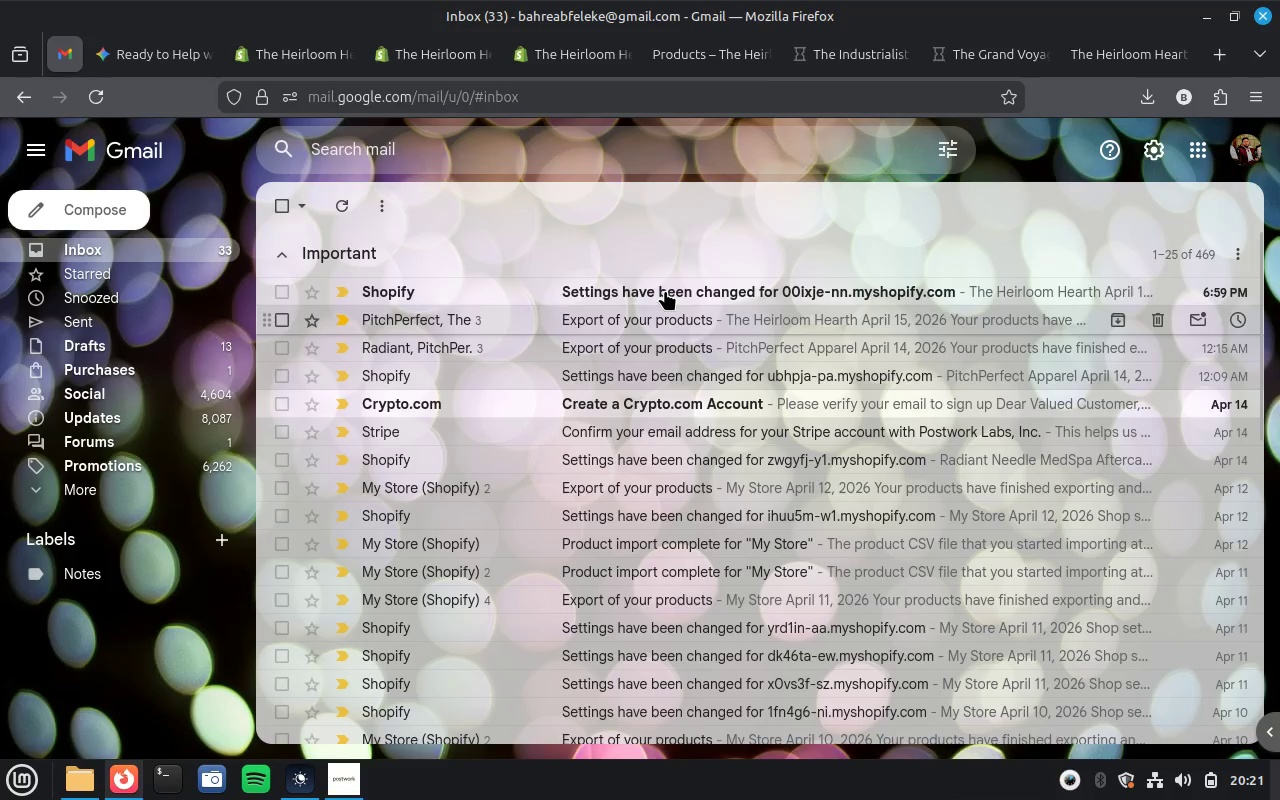 
left_click([665, 290])
 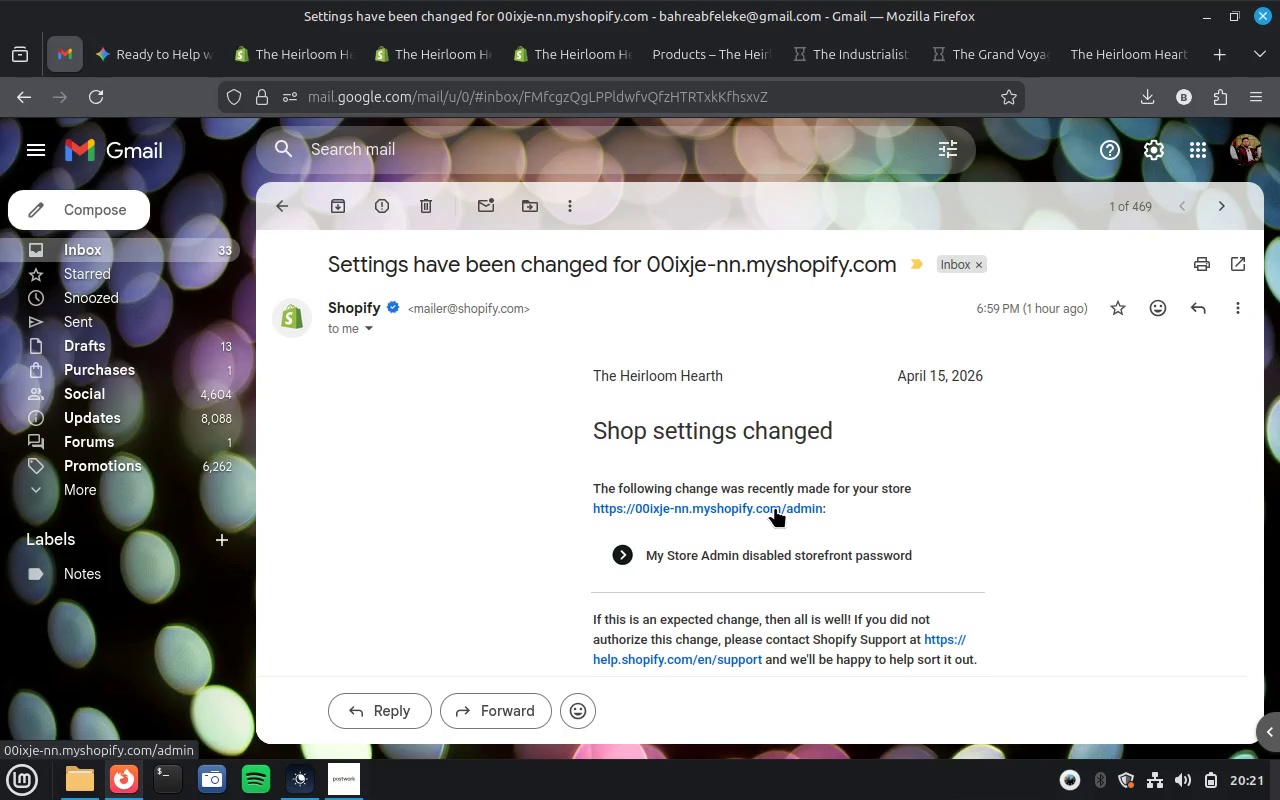 
wait(7.89)
 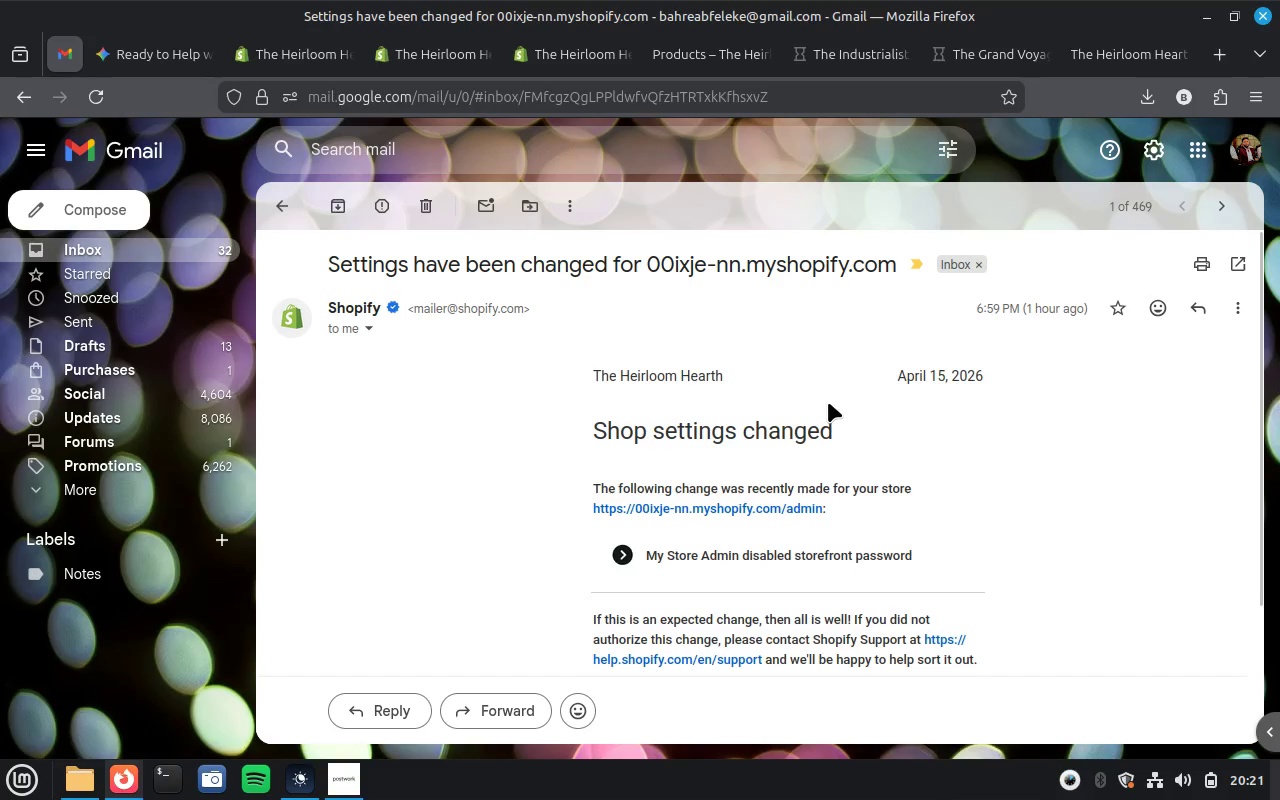 
left_click([282, 203])
 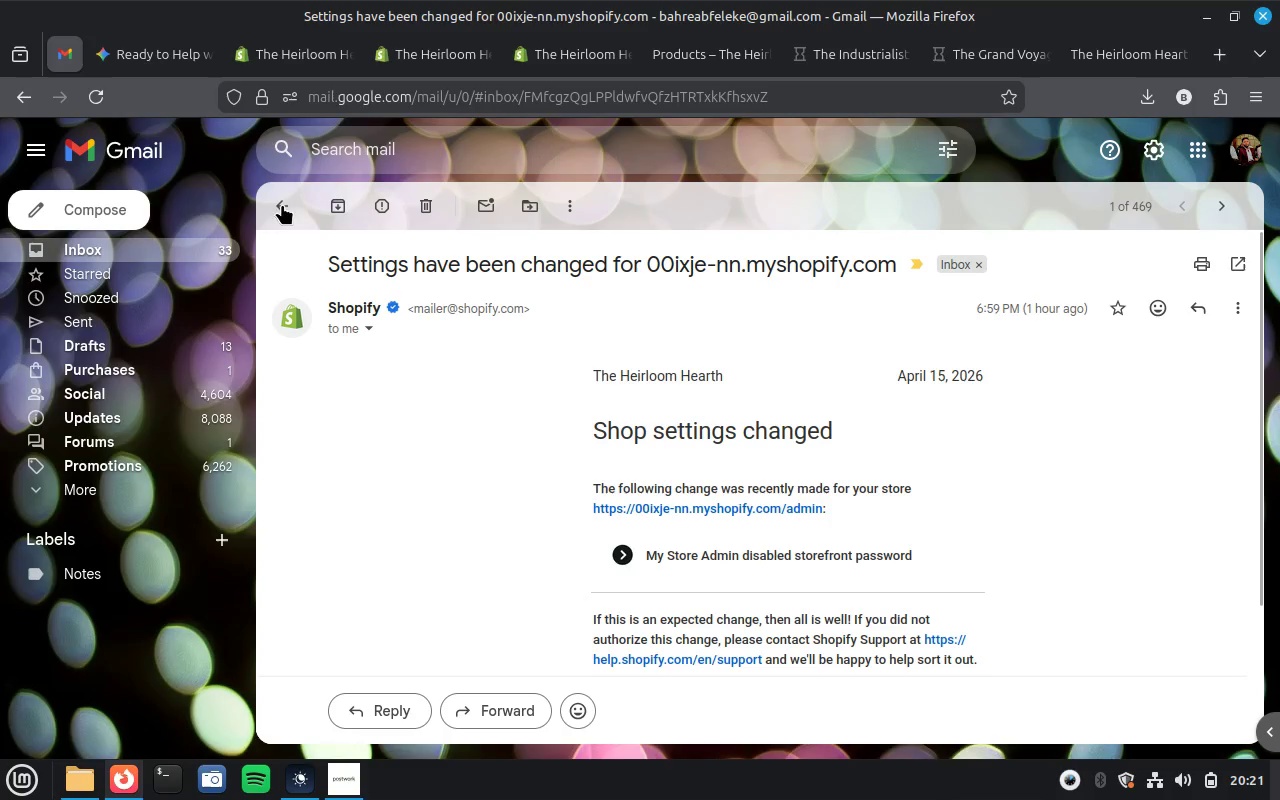 
mouse_move([330, 205])
 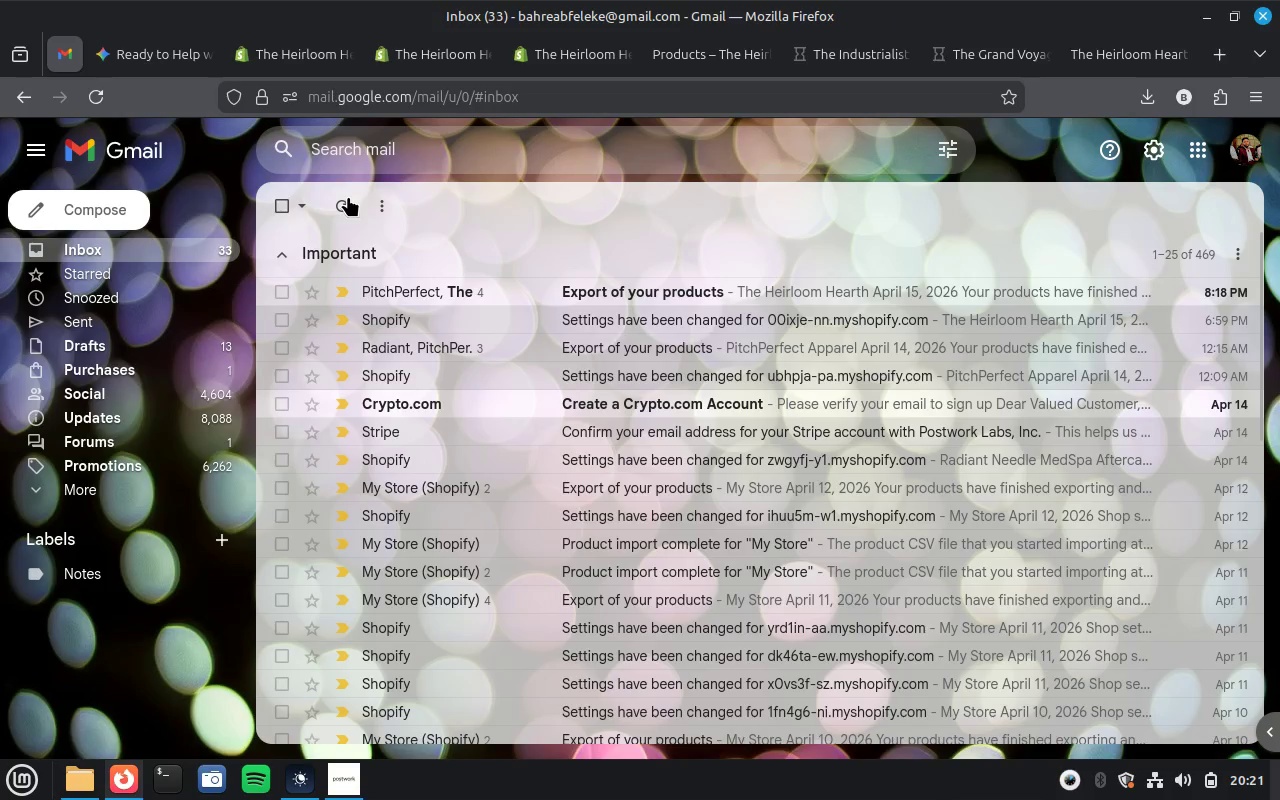 
left_click([348, 196])
 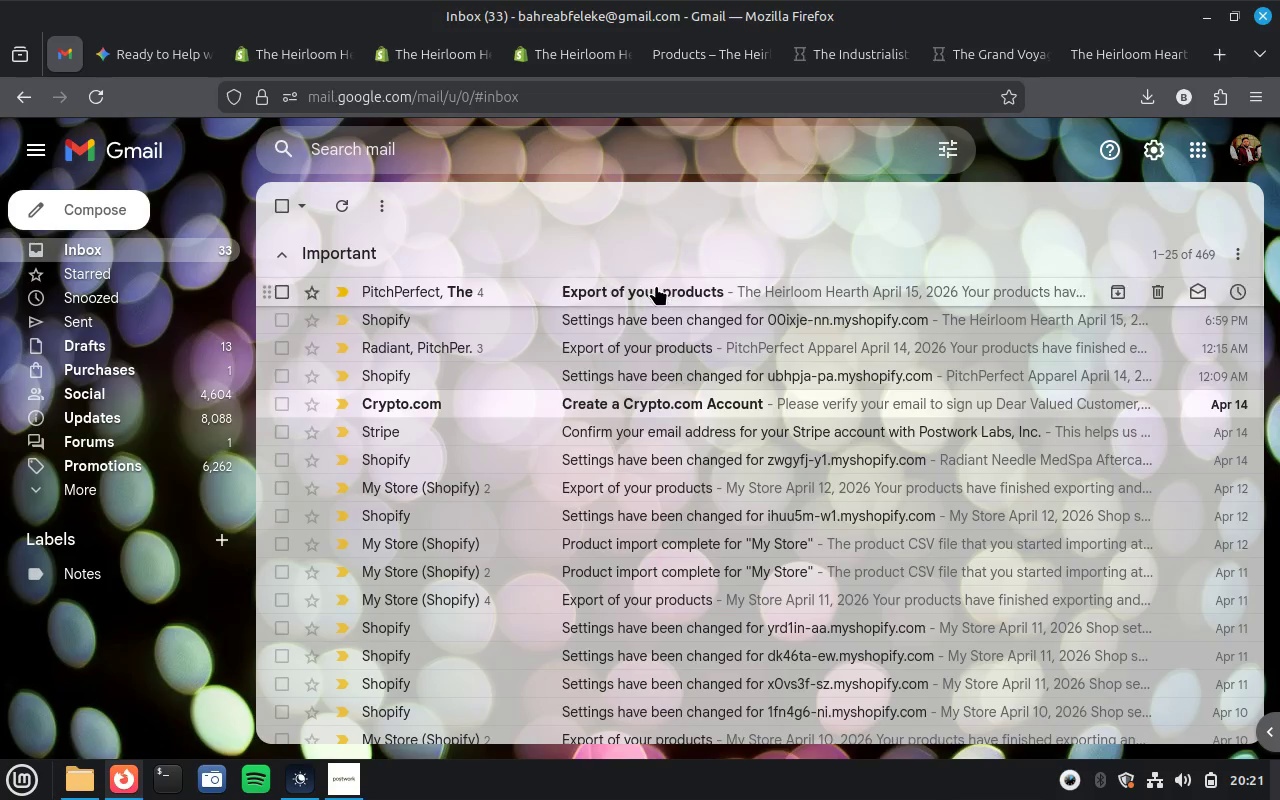 
left_click([657, 286])
 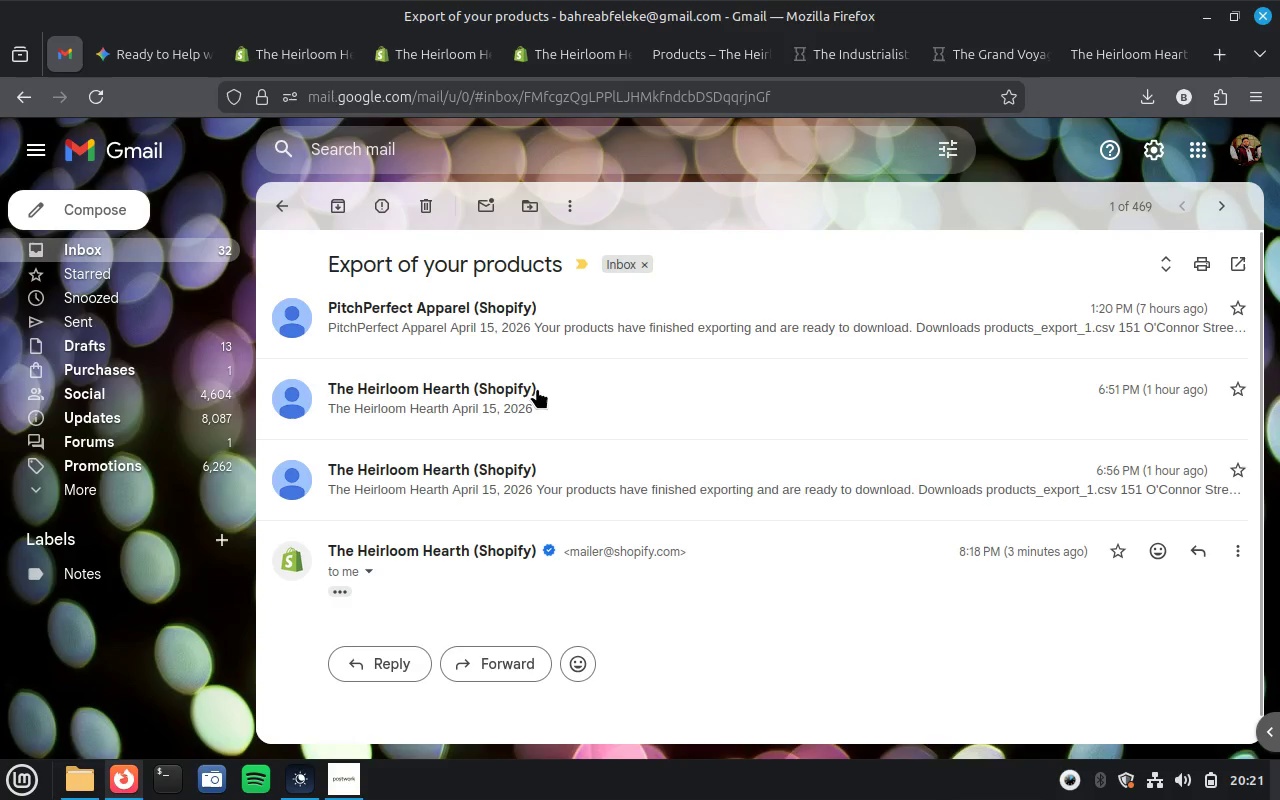 
wait(11.64)
 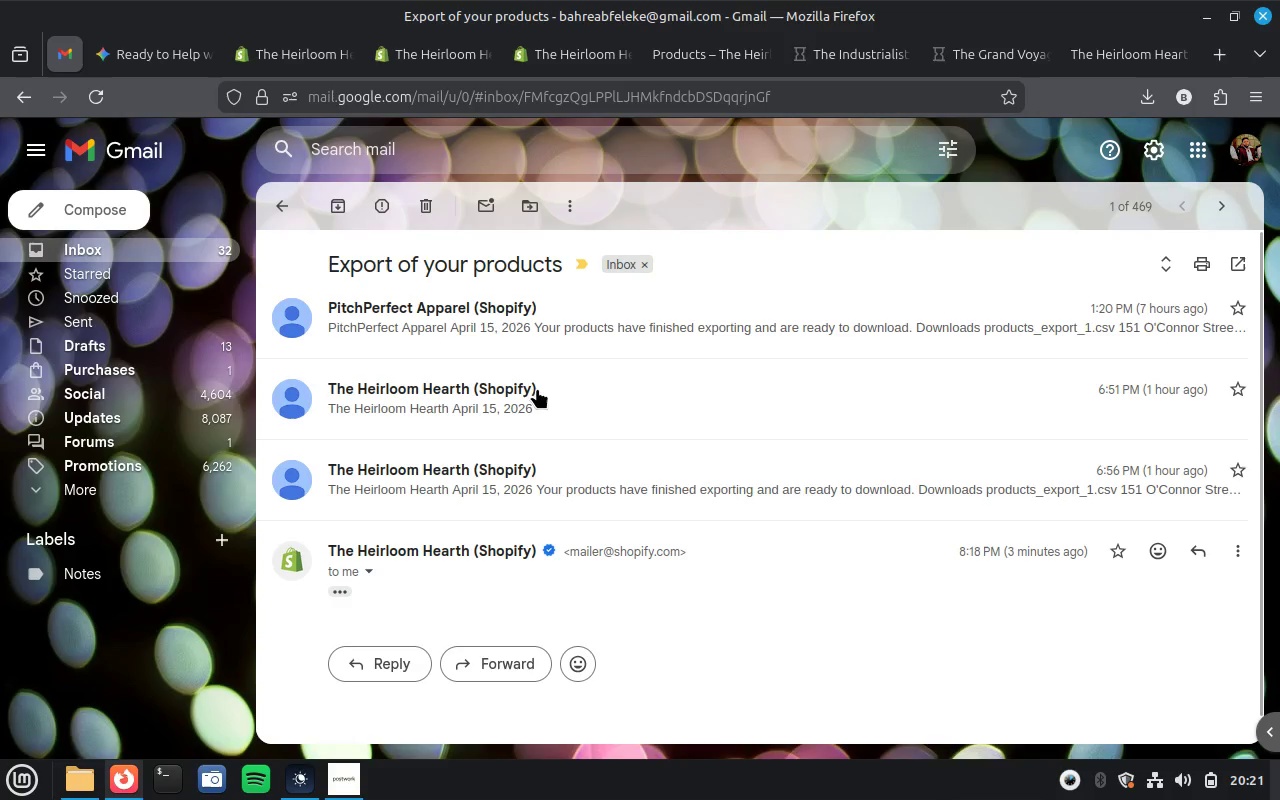 
left_click([305, 68])
 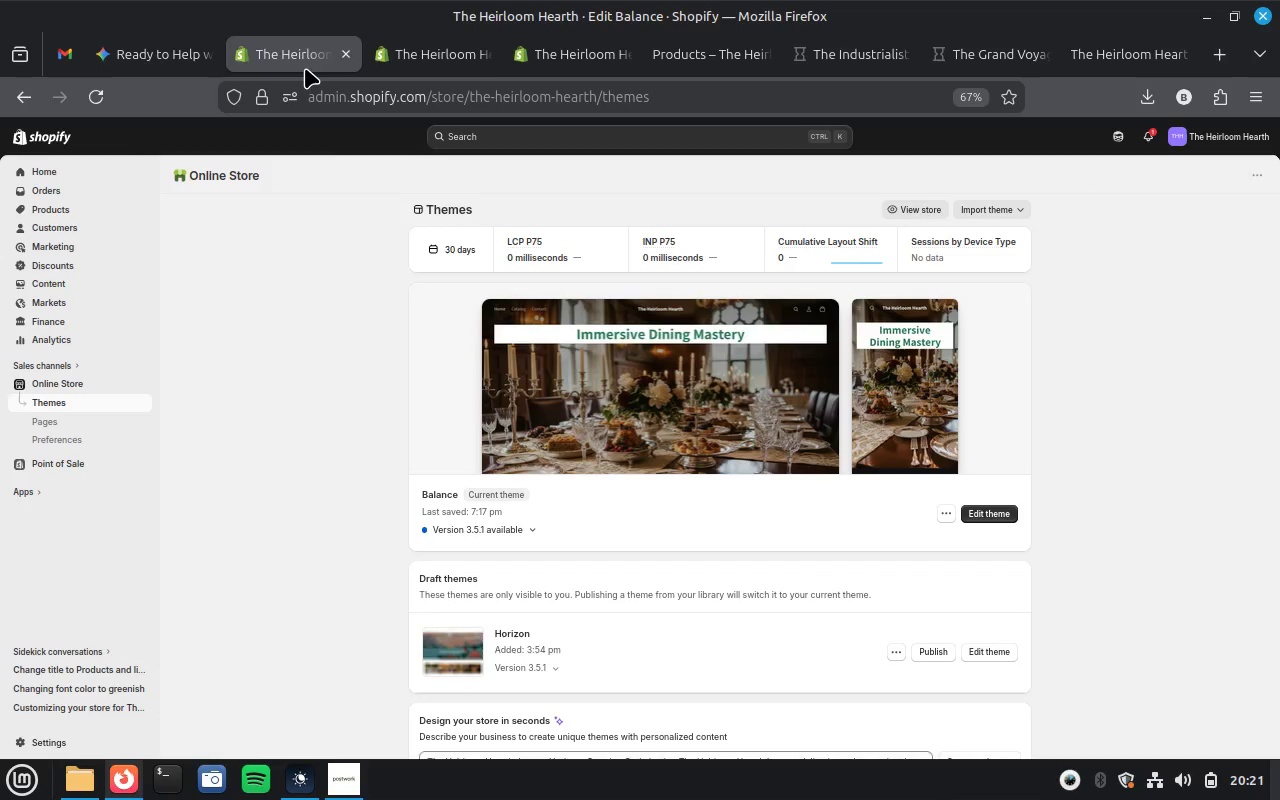 
left_click([439, 45])
 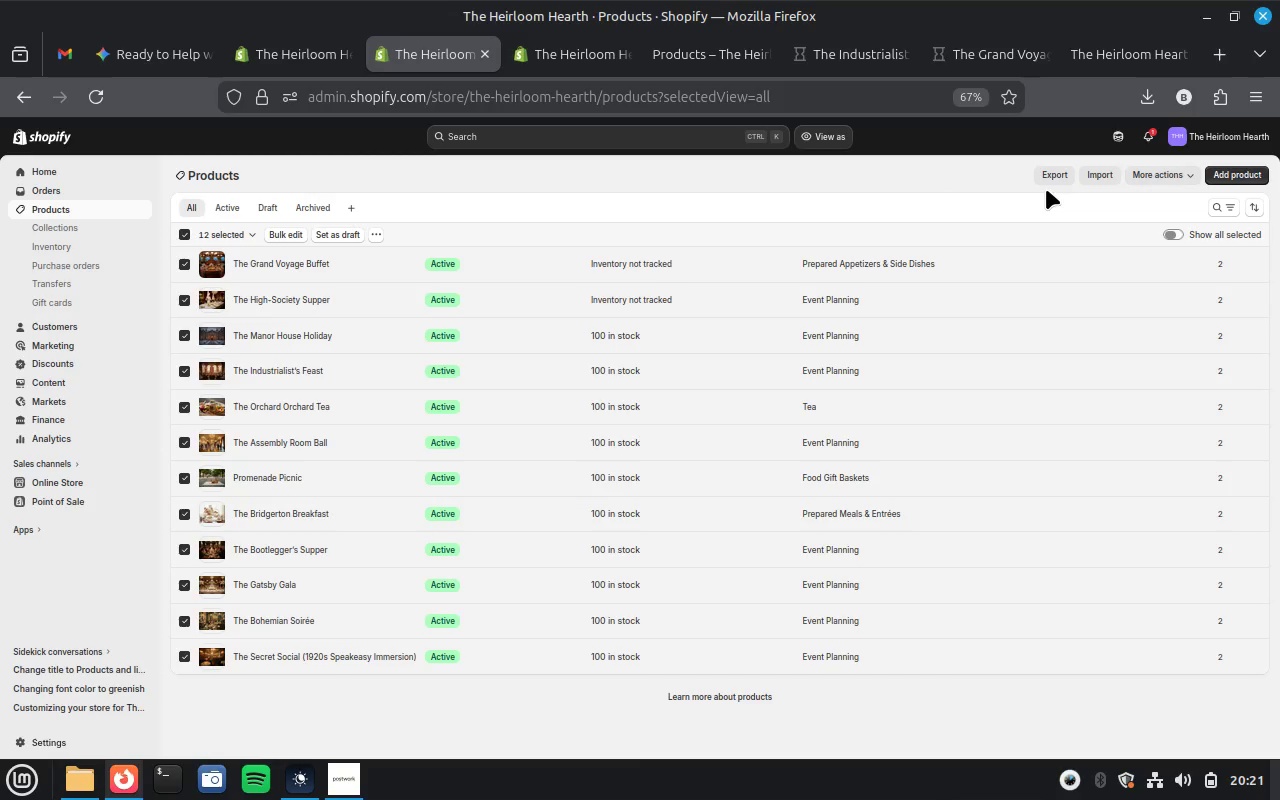 
left_click([1052, 169])
 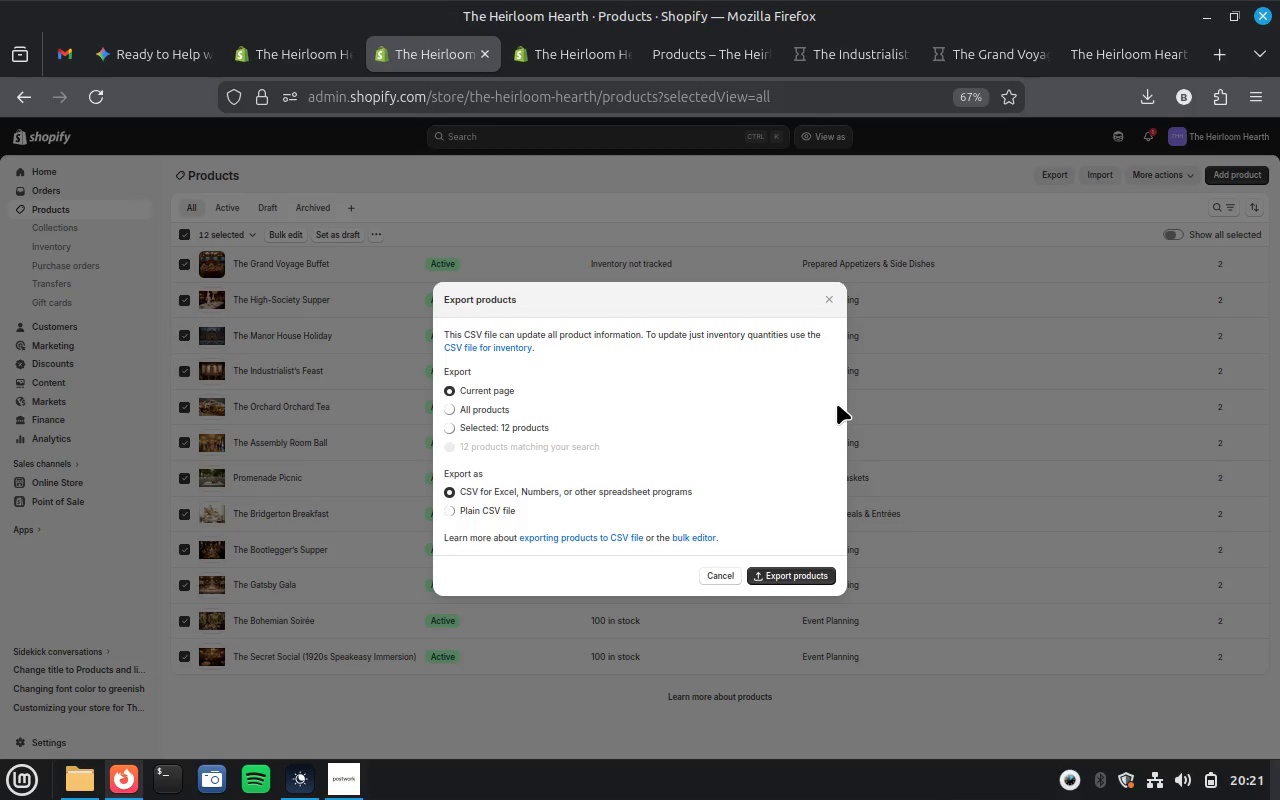 
wait(6.0)
 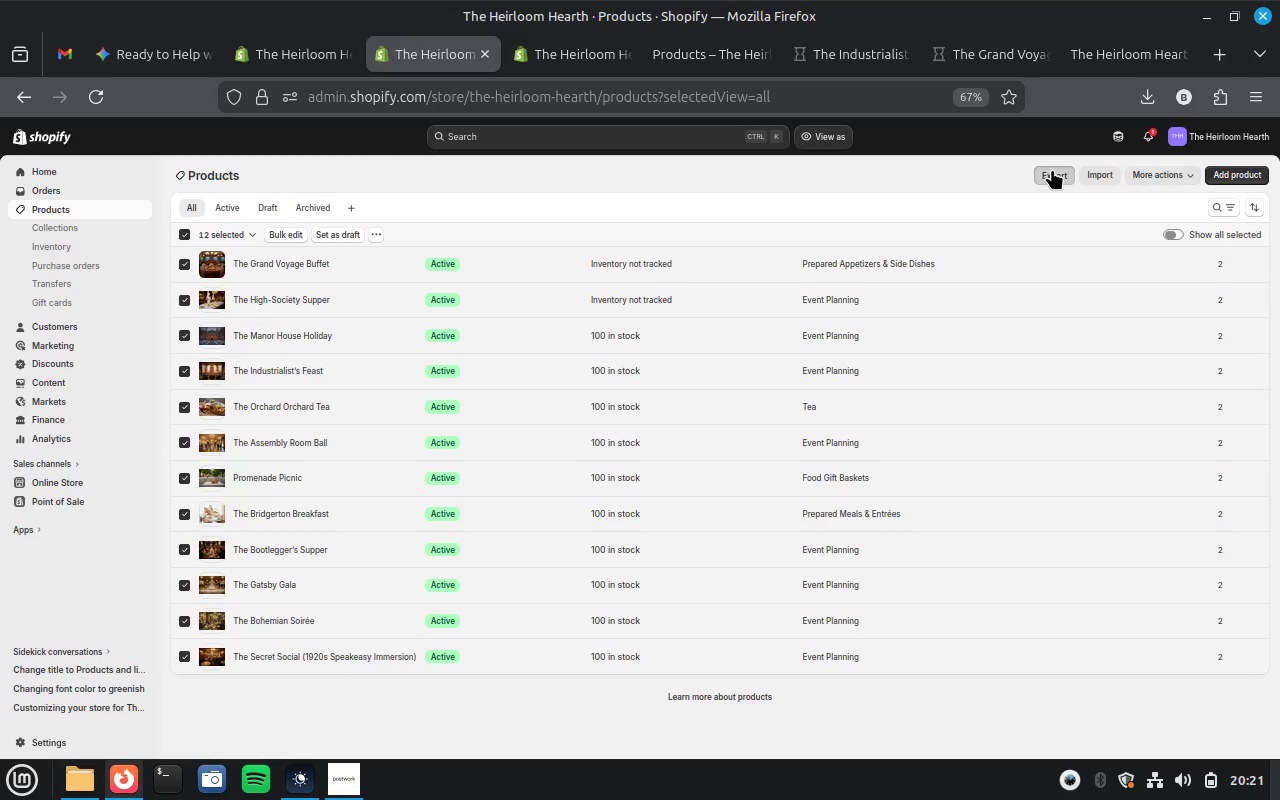 
left_click([484, 405])
 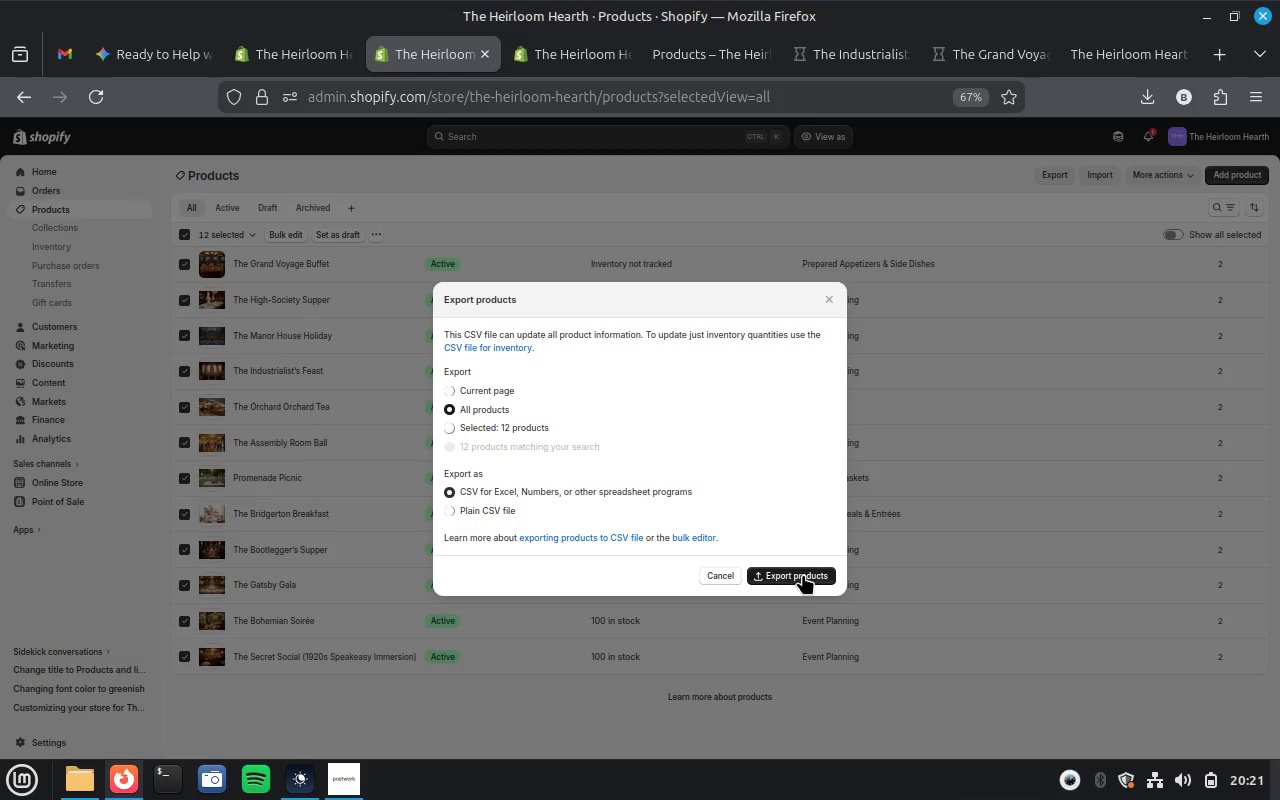 
left_click([803, 574])
 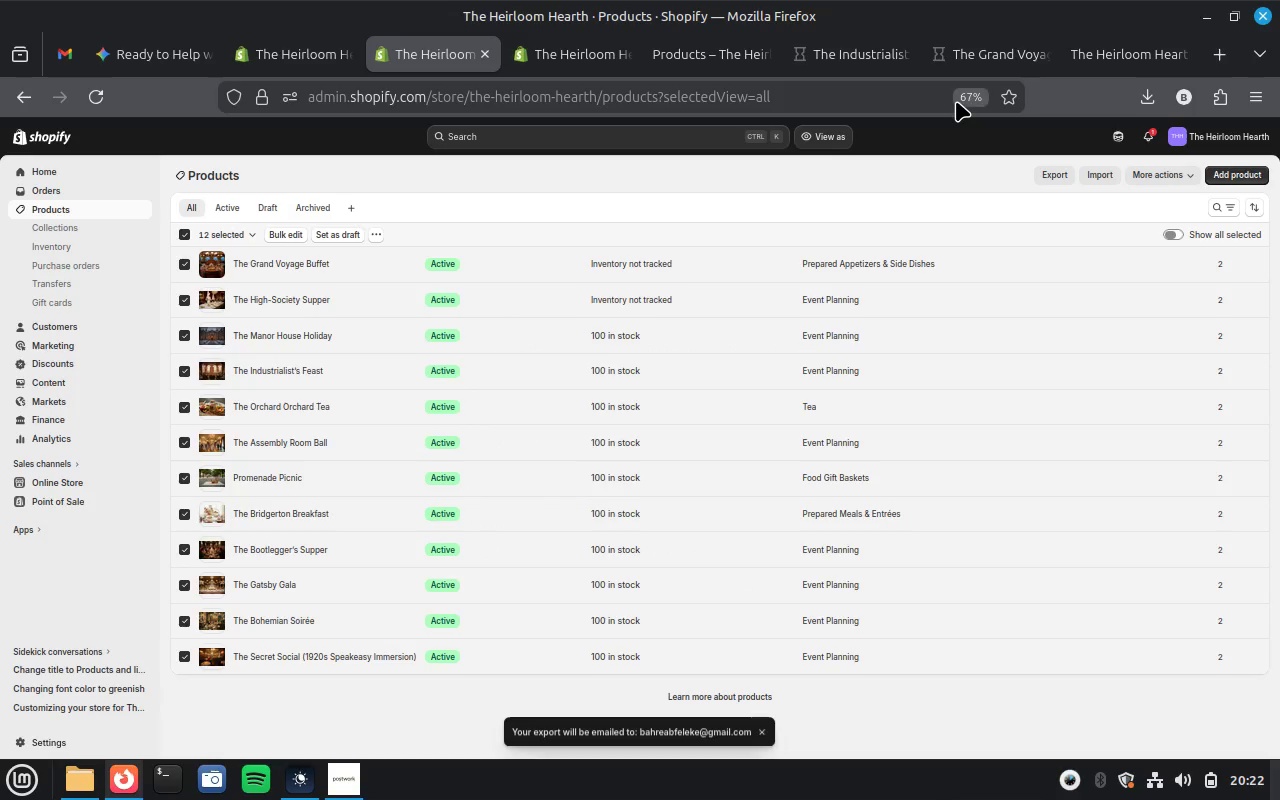 
left_click([995, 53])
 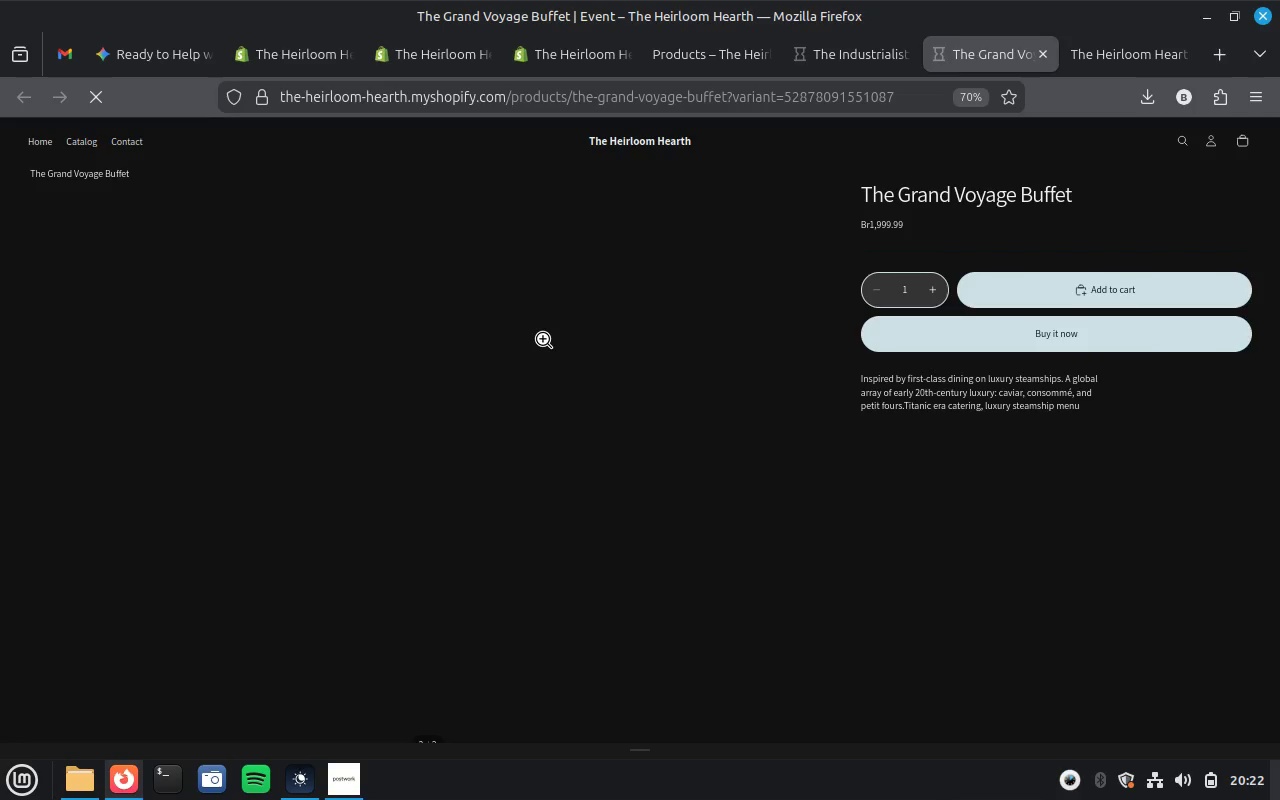 
scroll: coordinate [490, 419], scroll_direction: up, amount: 3.0
 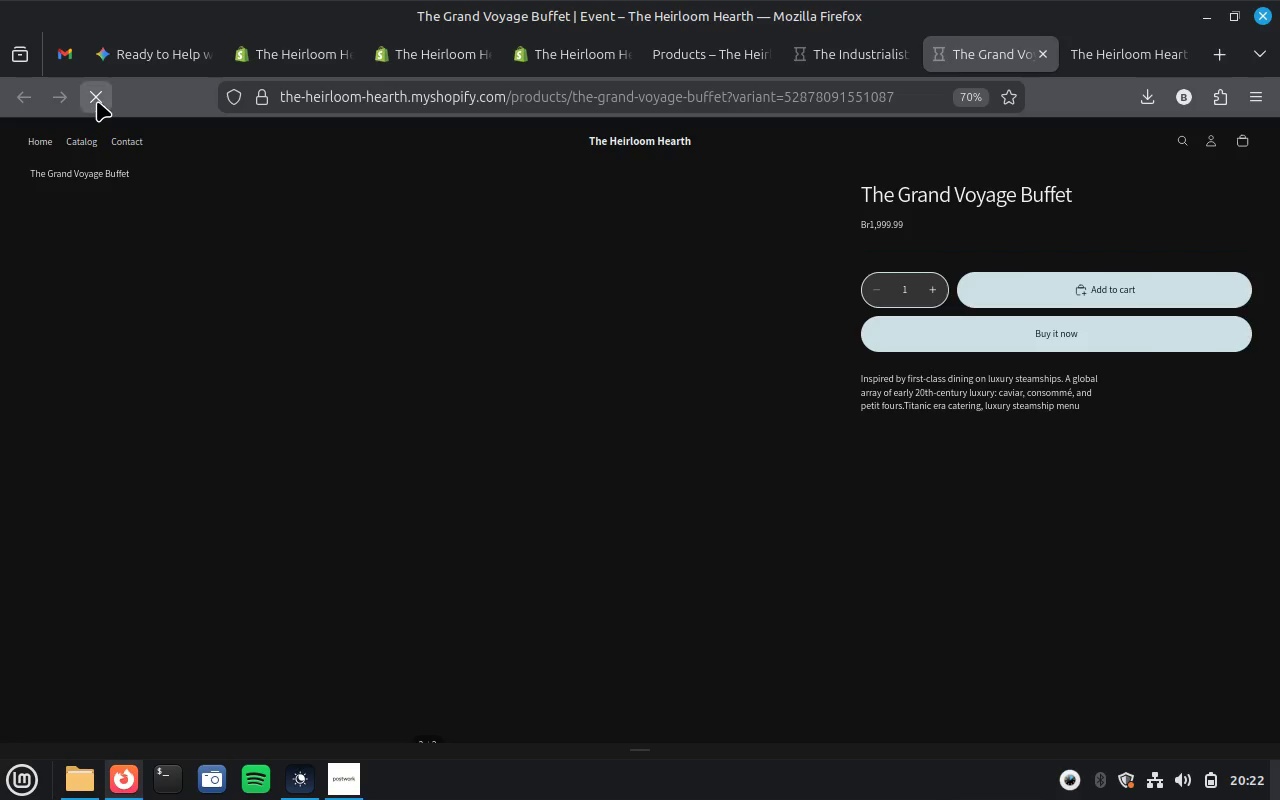 
left_click([97, 101])
 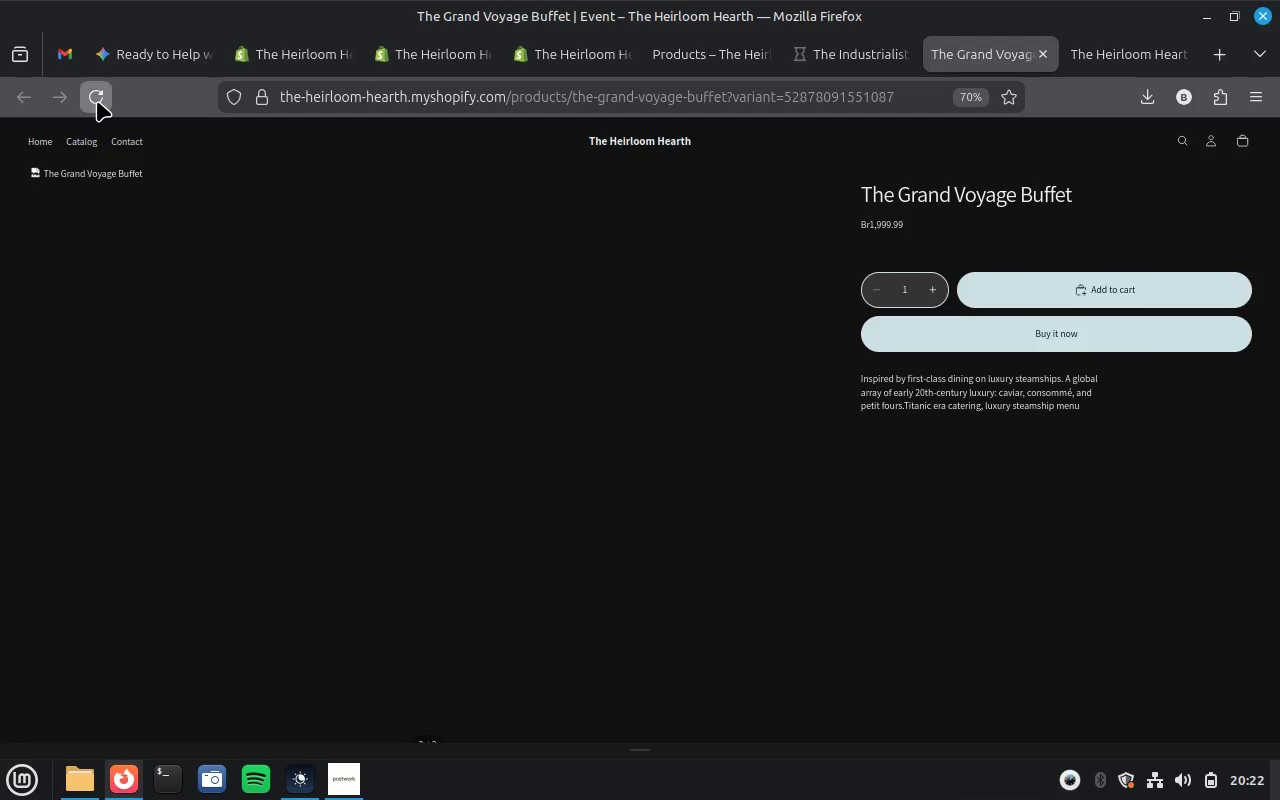 
left_click([97, 101])
 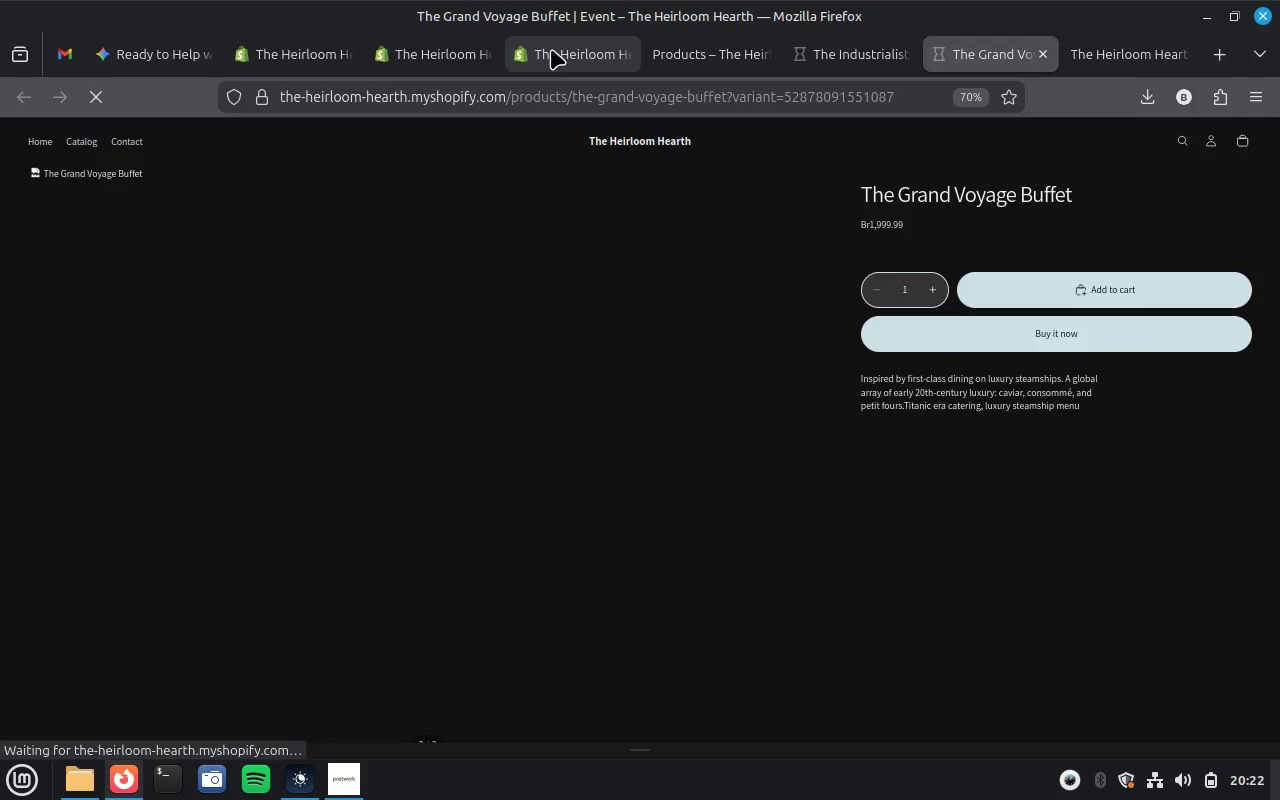 
left_click([551, 49])
 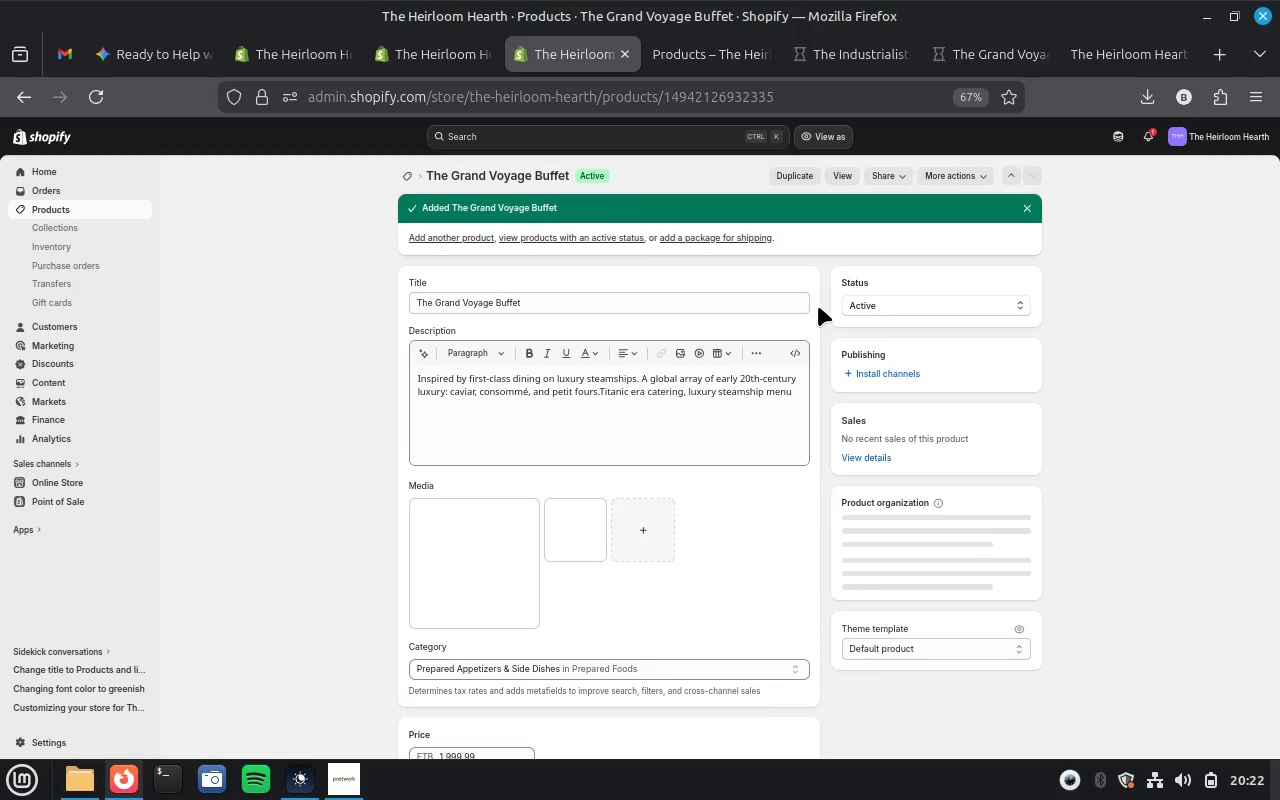 
scroll: coordinate [795, 363], scroll_direction: down, amount: 10.0
 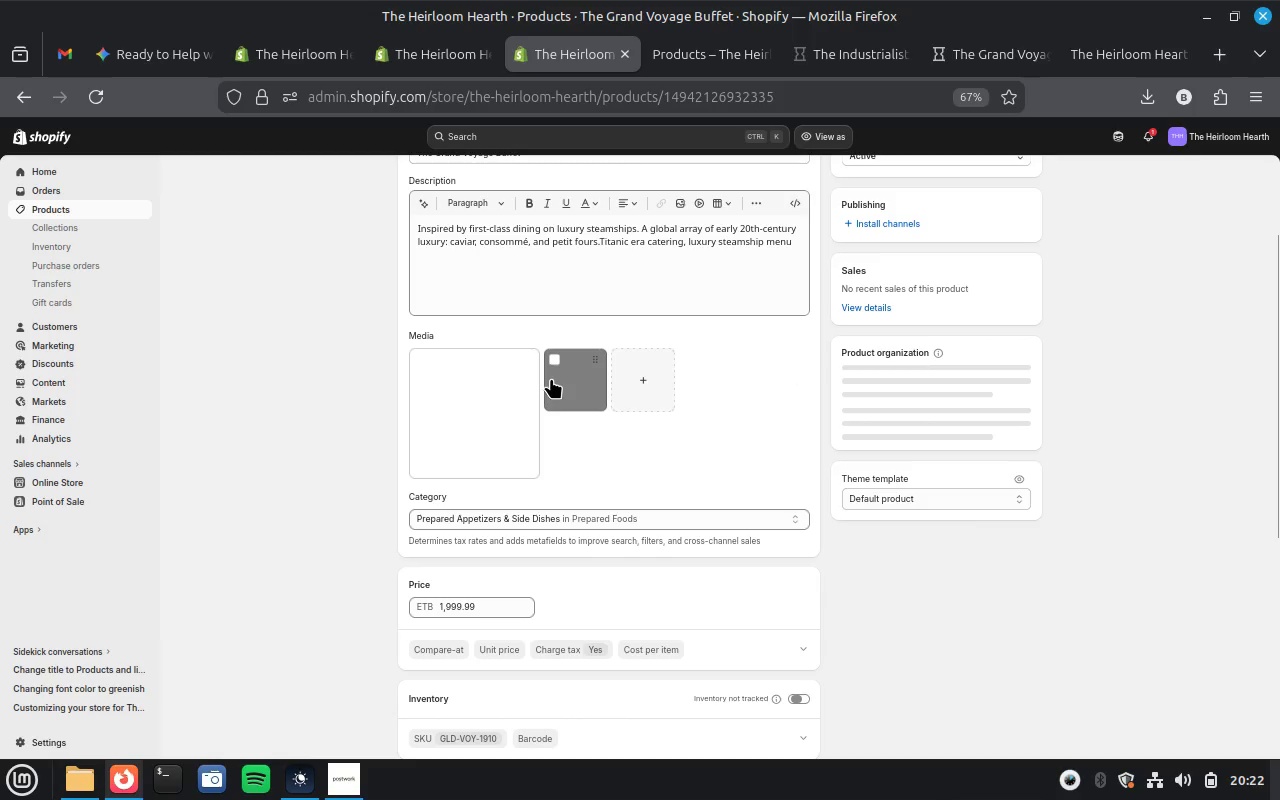 
left_click([488, 416])
 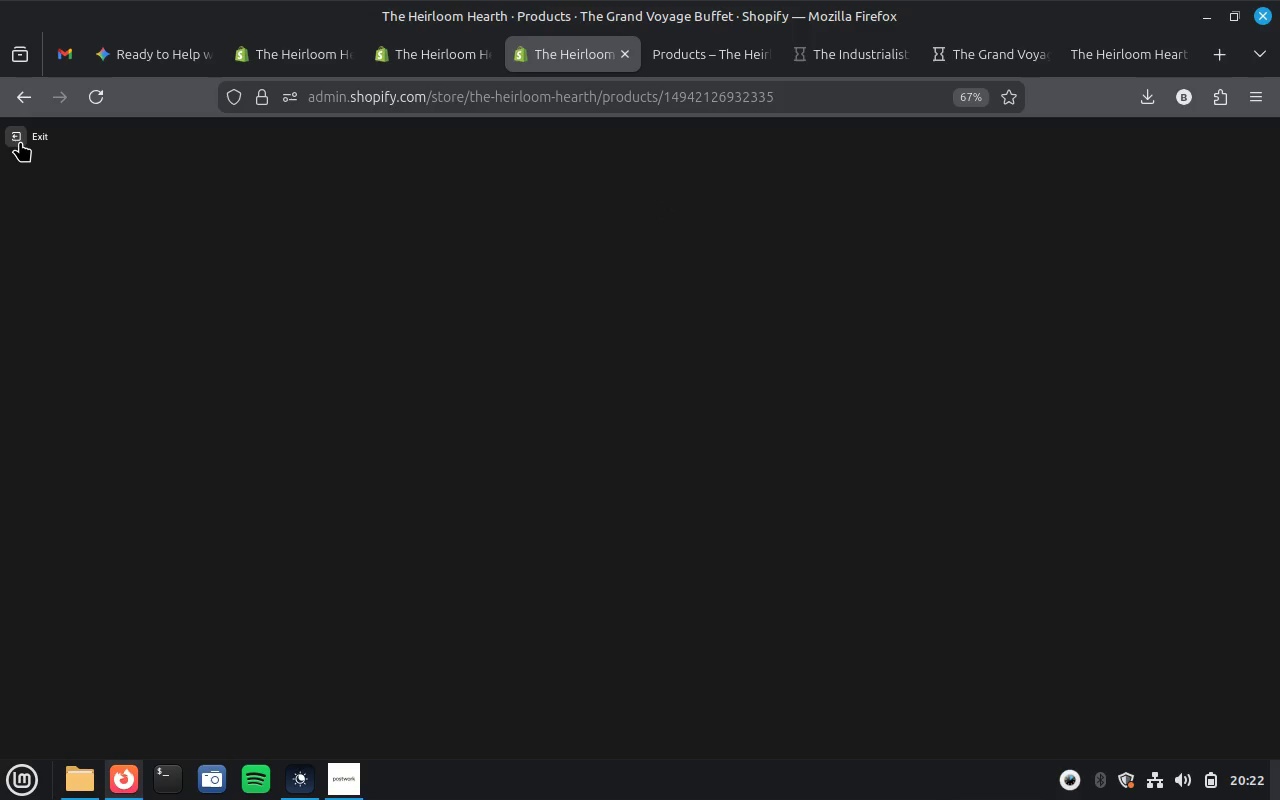 
wait(10.87)
 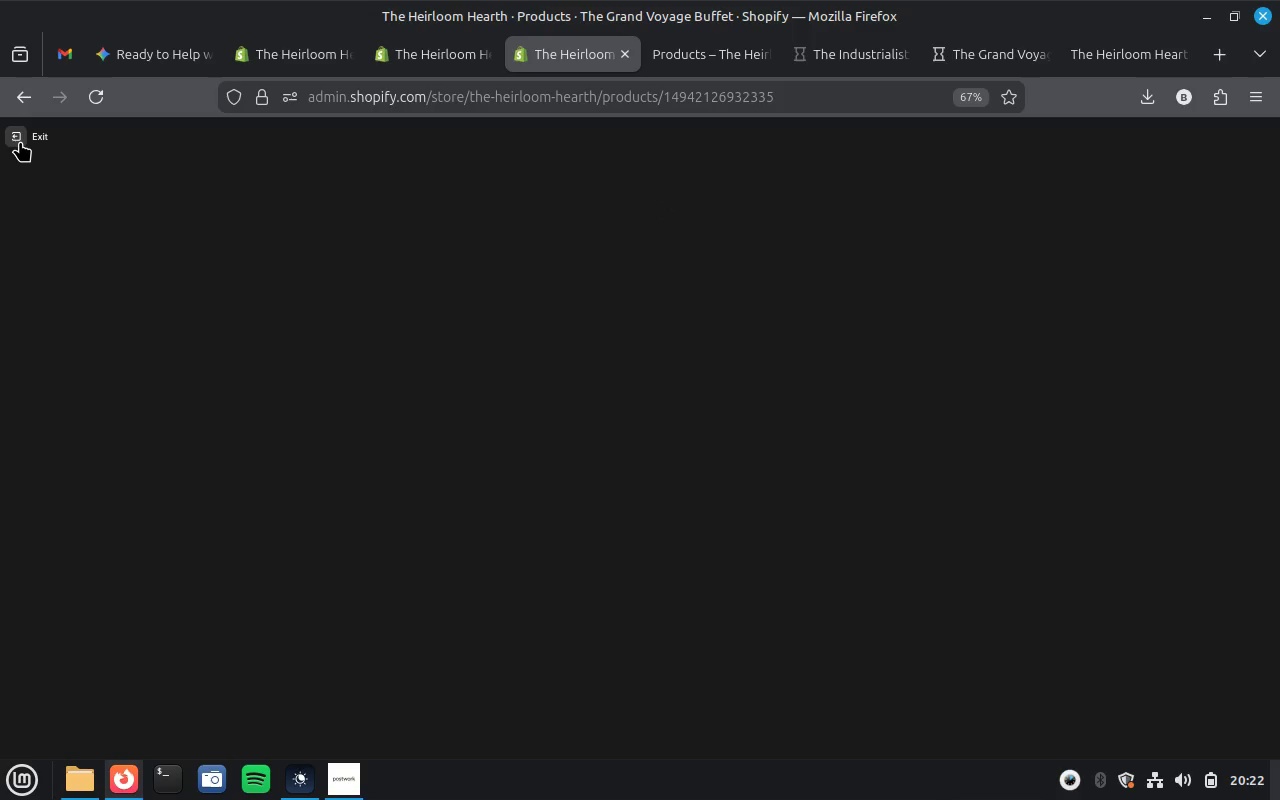 
left_click([19, 138])
 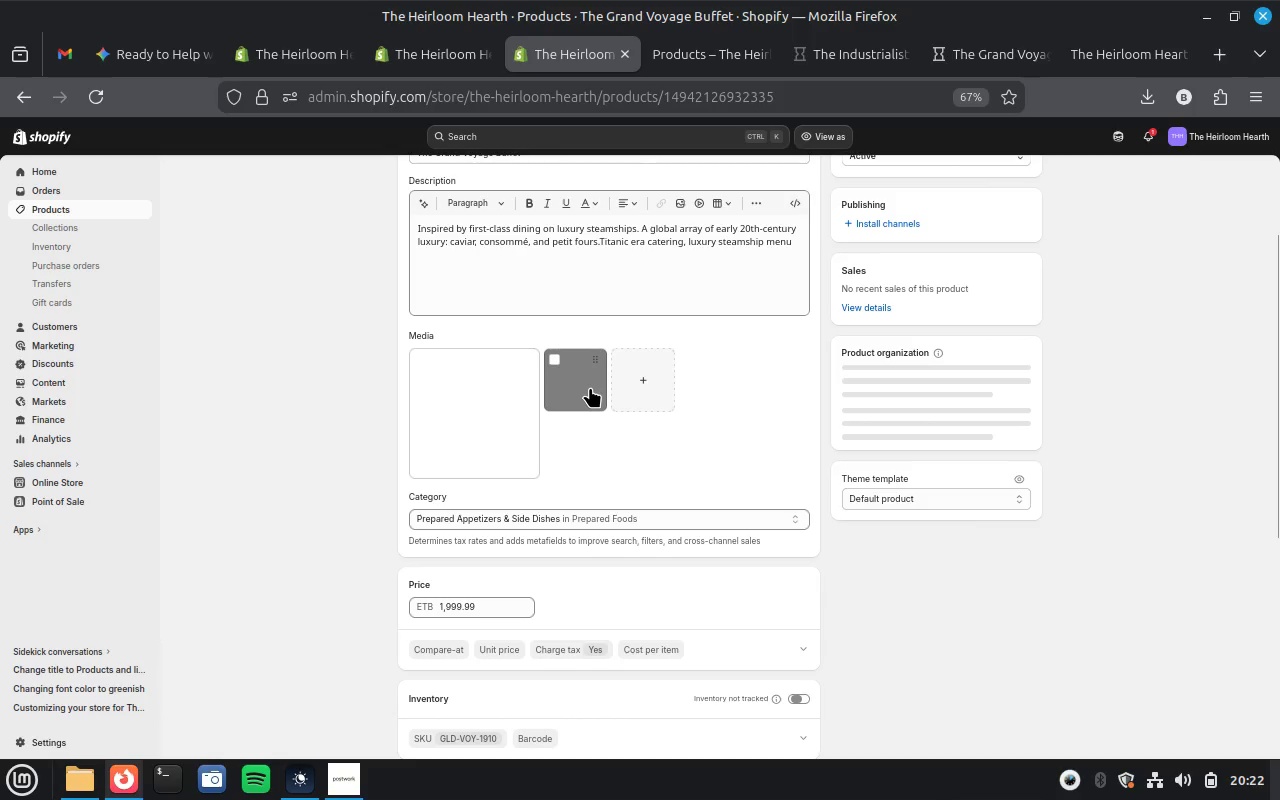 
scroll: coordinate [588, 413], scroll_direction: up, amount: 4.0
 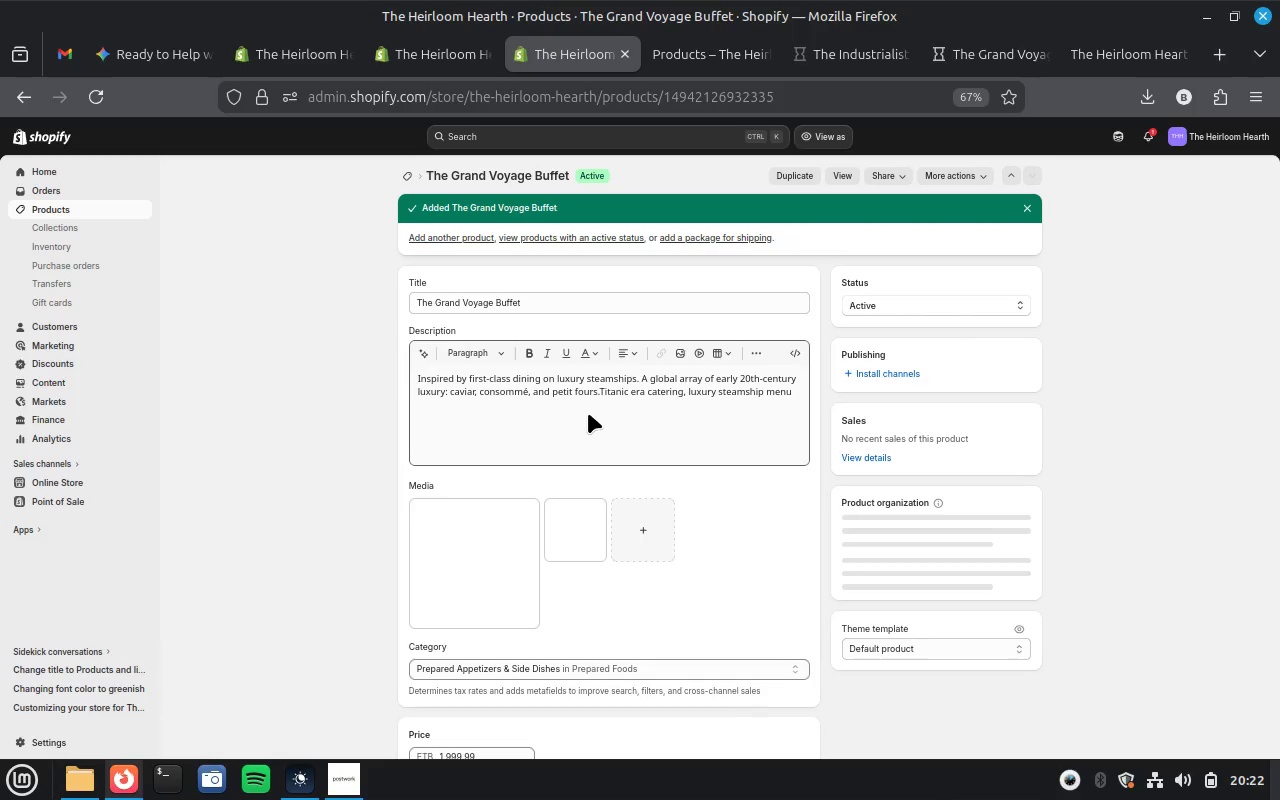 
left_click([999, 59])
 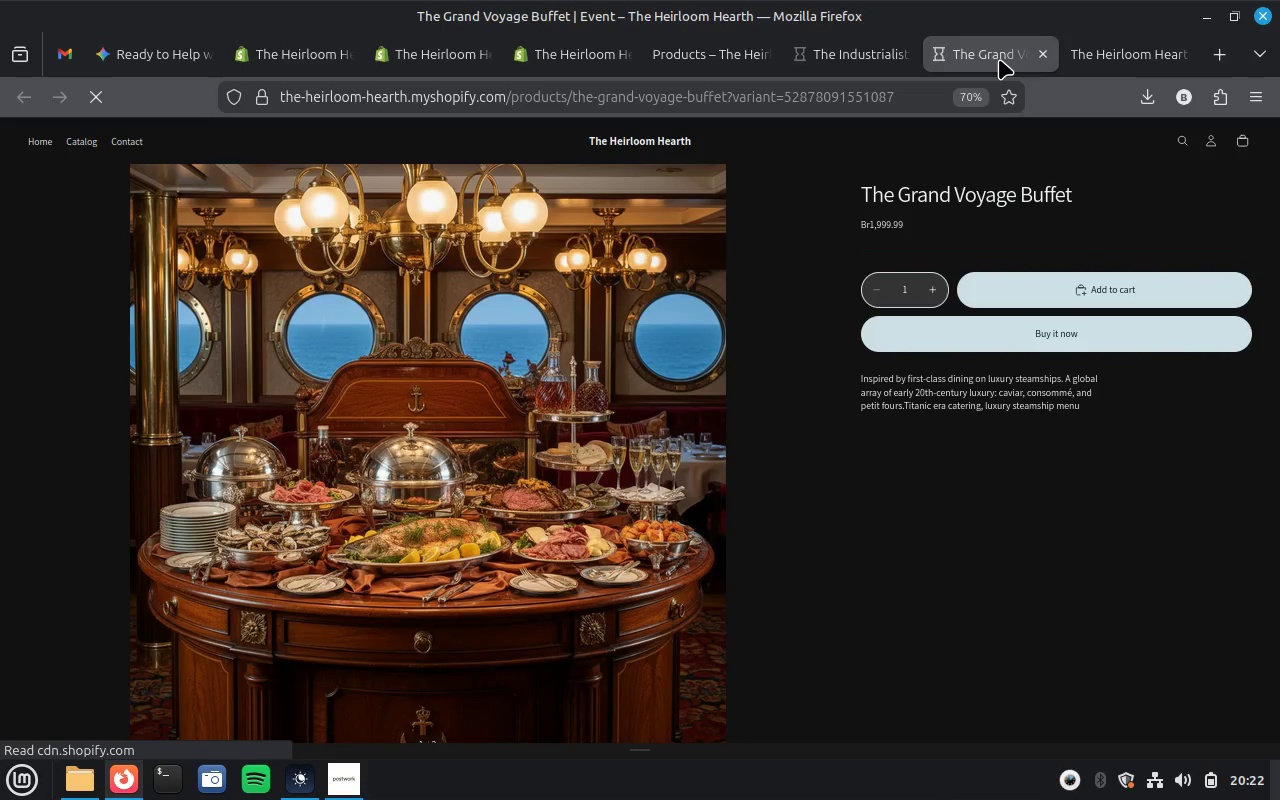 
scroll: coordinate [532, 416], scroll_direction: down, amount: 12.0
 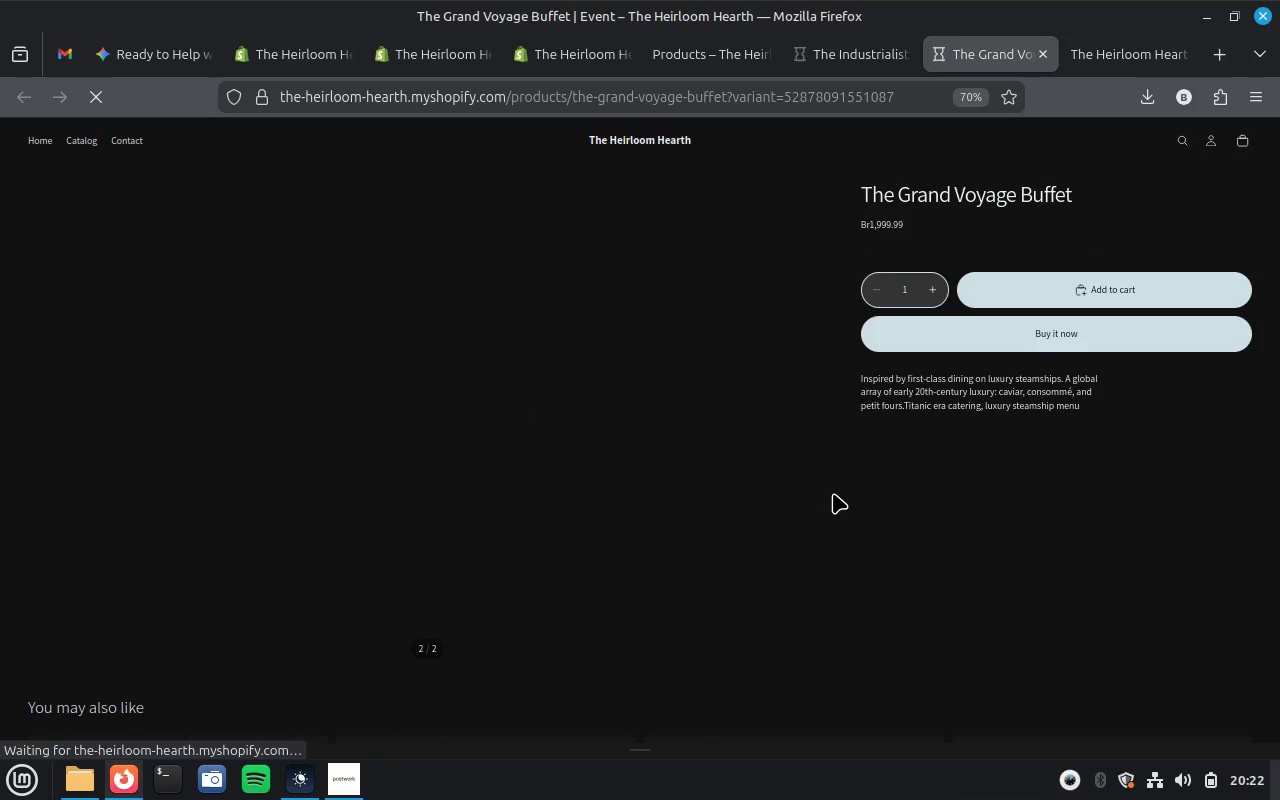 
wait(6.79)
 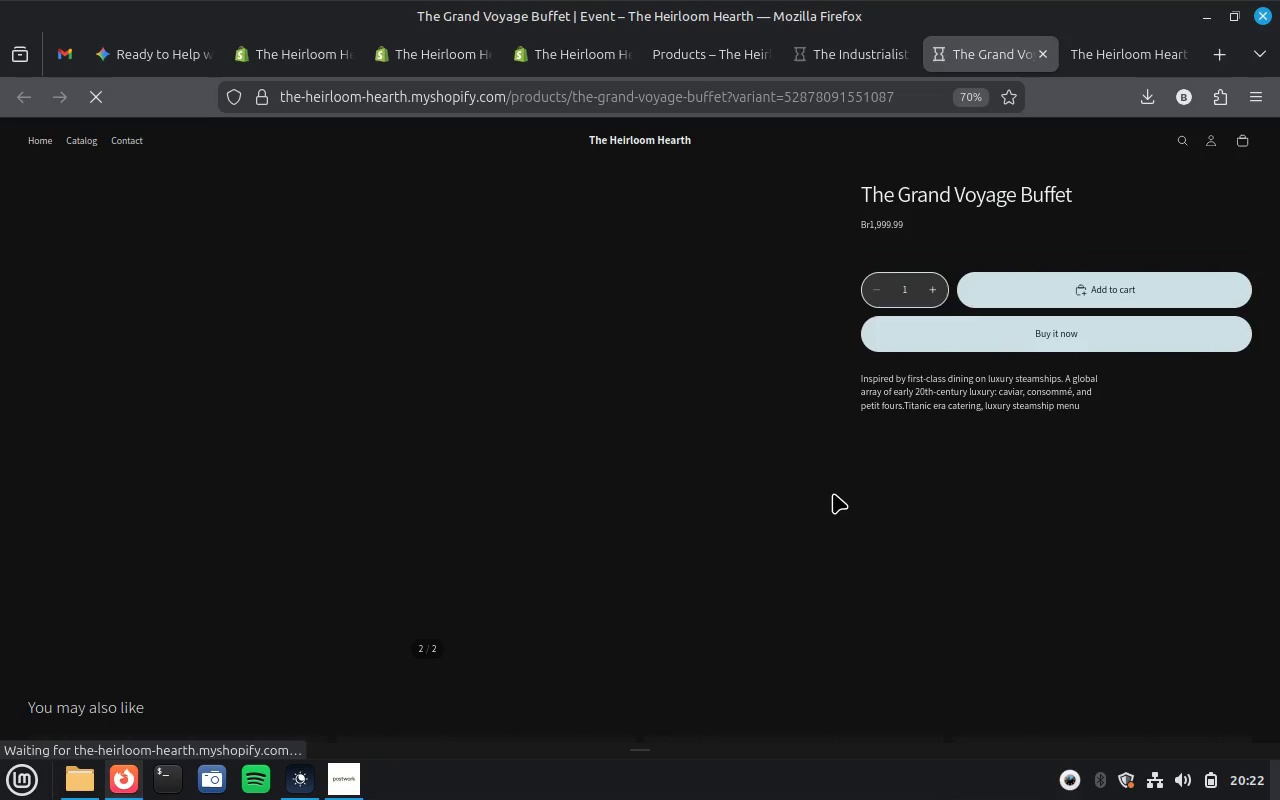 
scroll: coordinate [833, 492], scroll_direction: up, amount: 5.0
 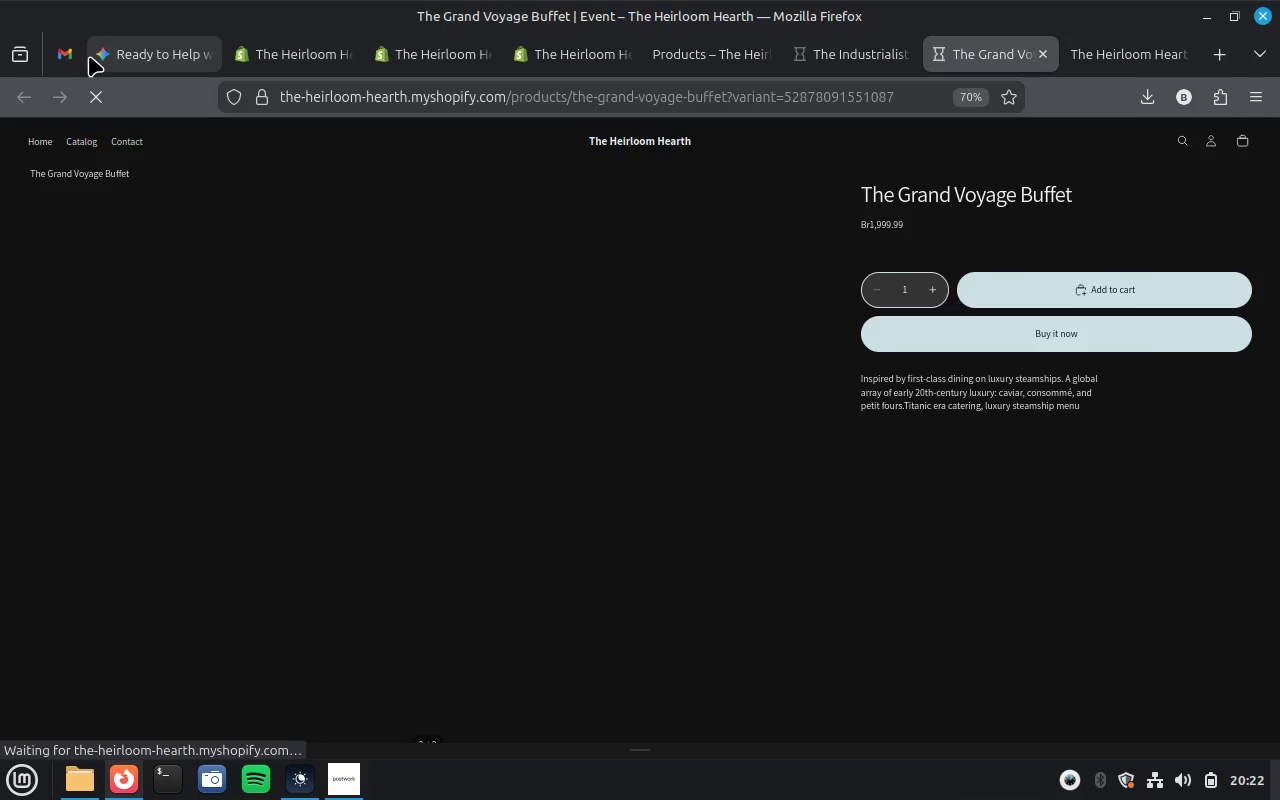 
left_click([63, 58])
 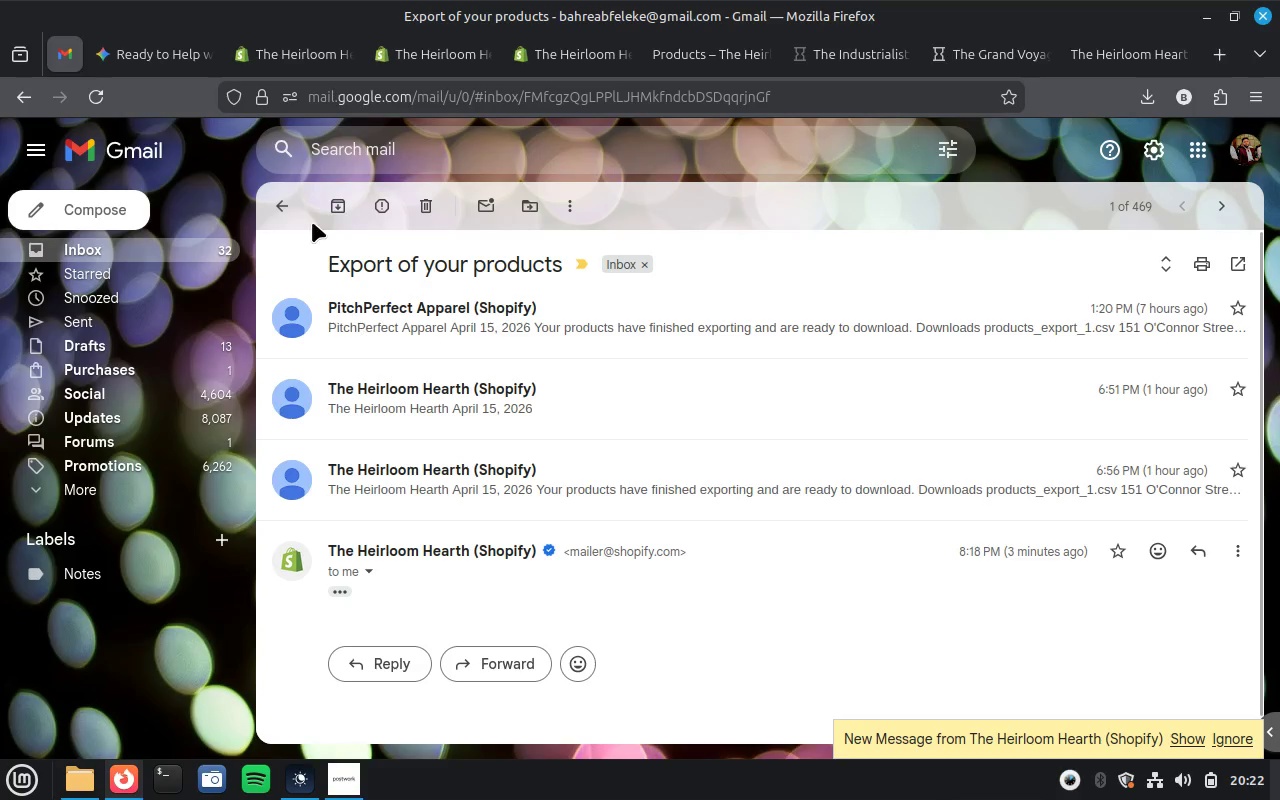 
left_click([280, 205])
 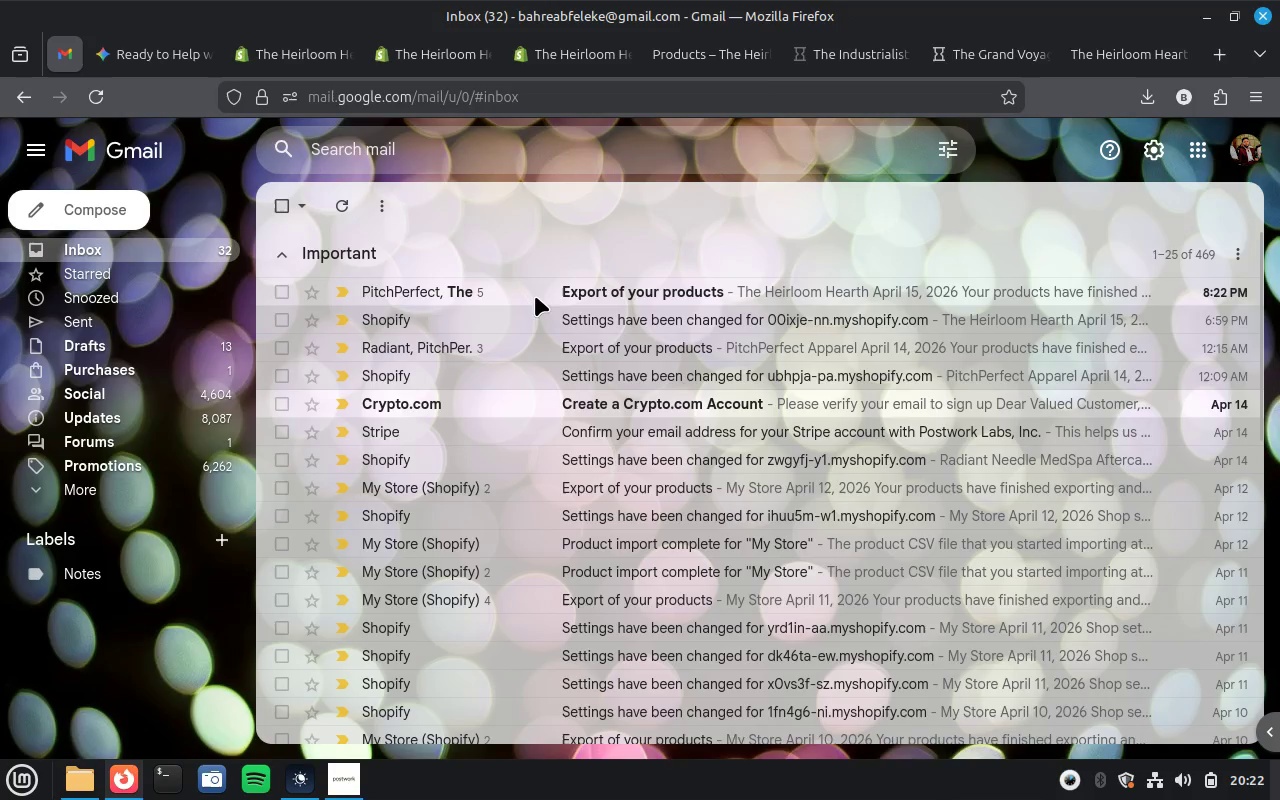 
left_click([592, 285])
 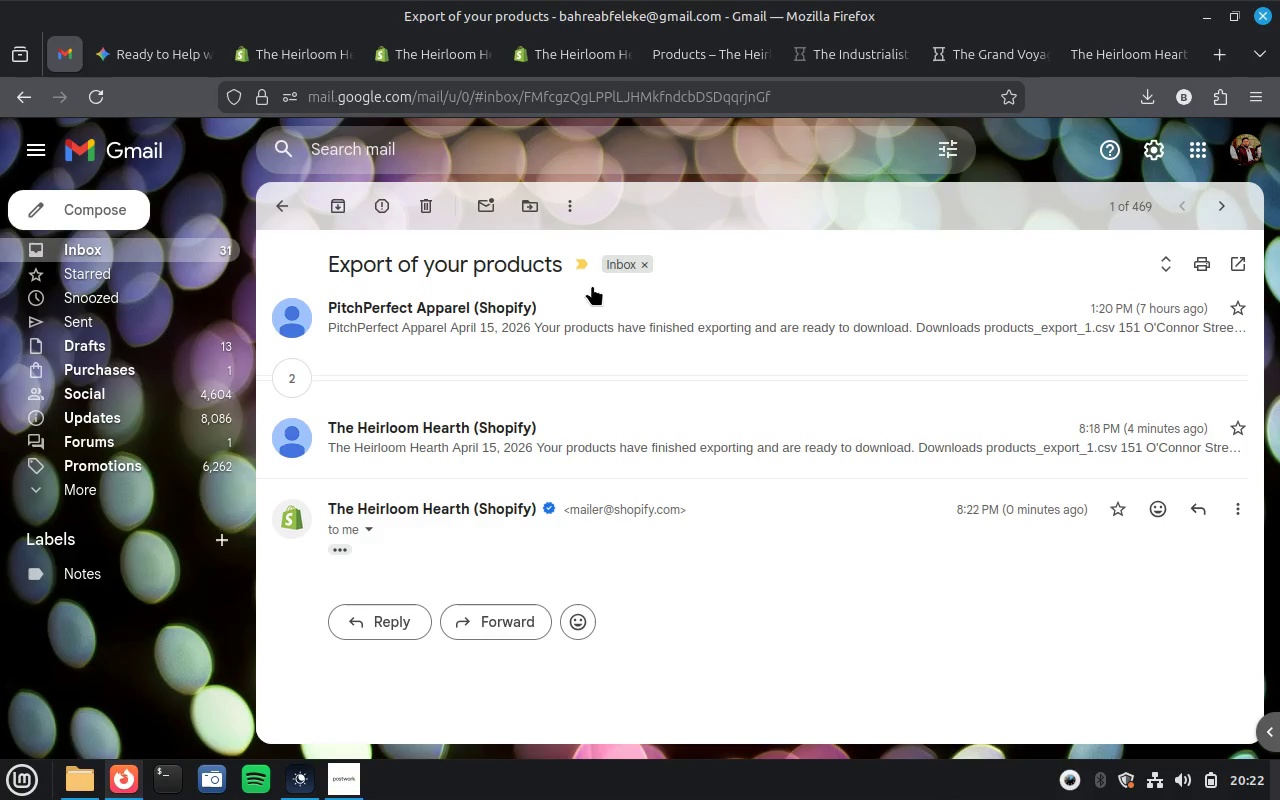 
left_click([572, 311])
 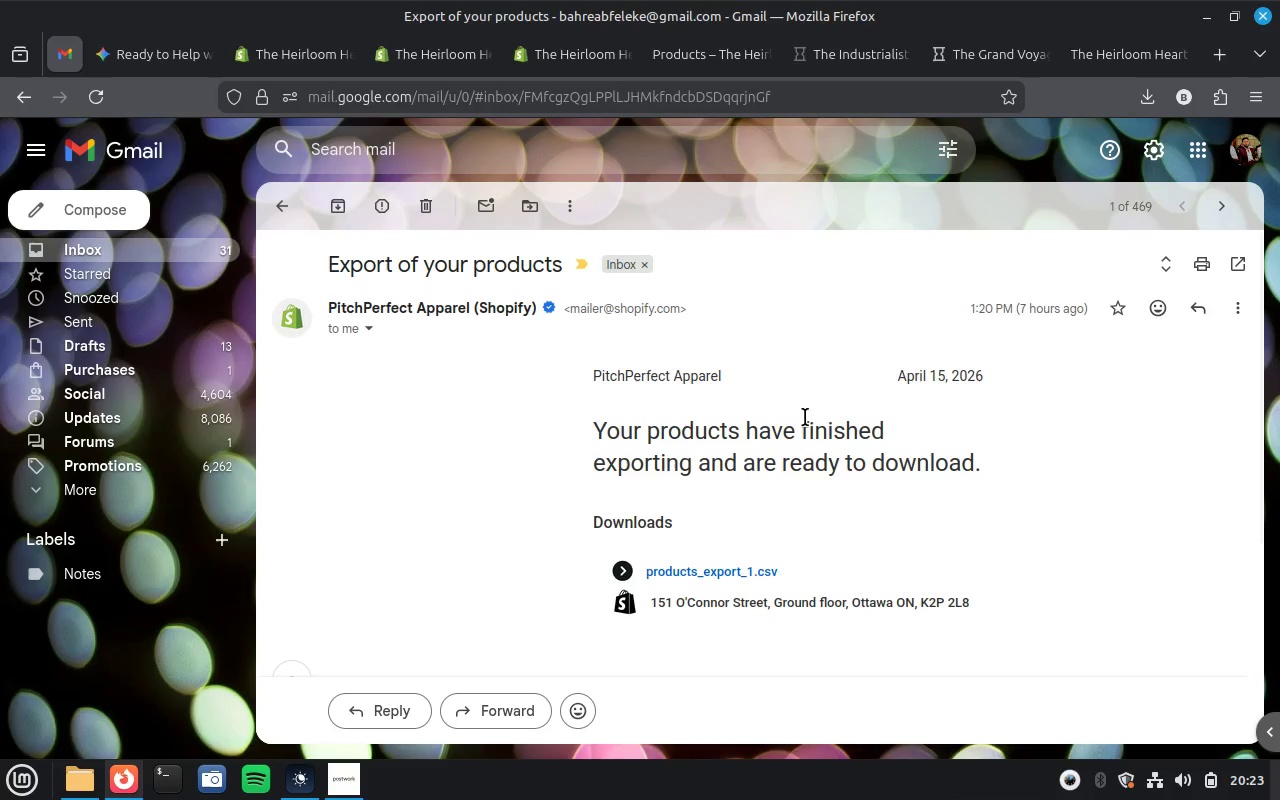 
scroll: coordinate [630, 362], scroll_direction: down, amount: 4.0
 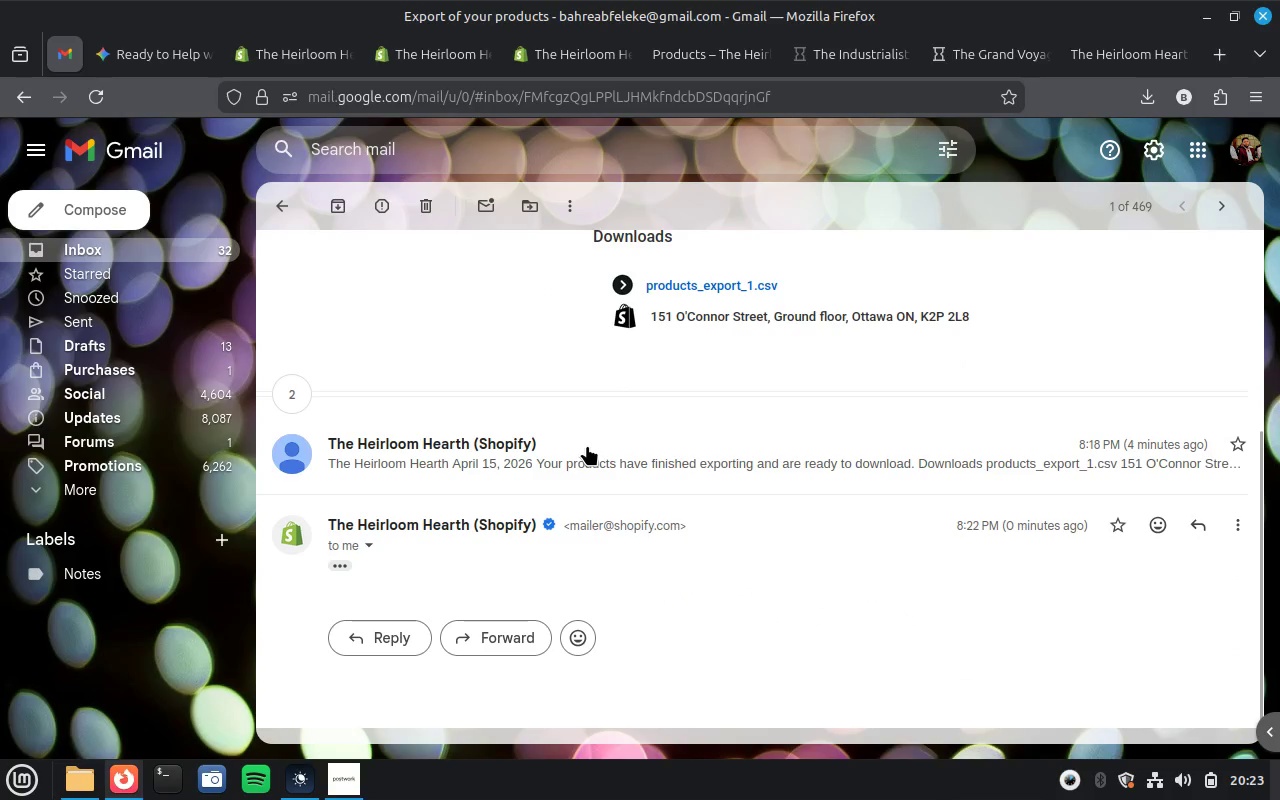 
left_click([587, 445])
 